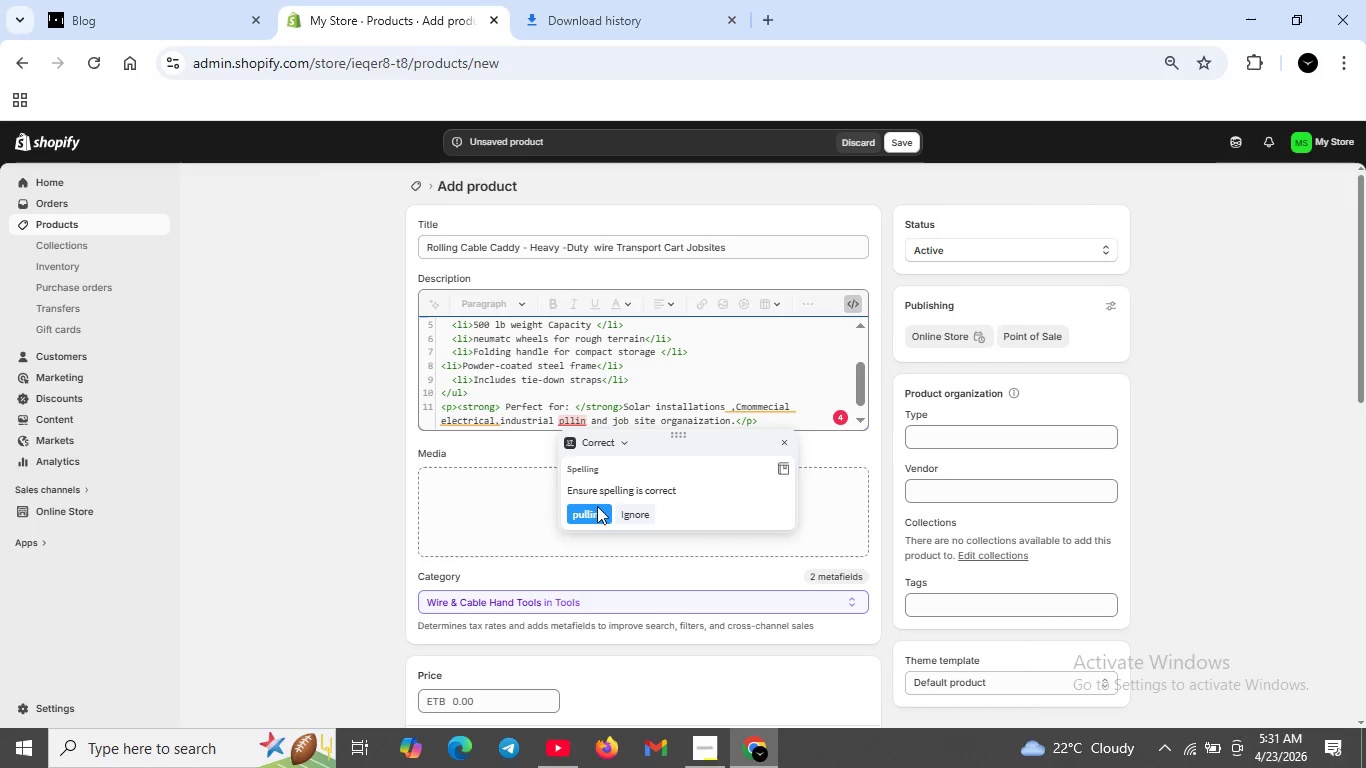 
left_click([596, 504])
 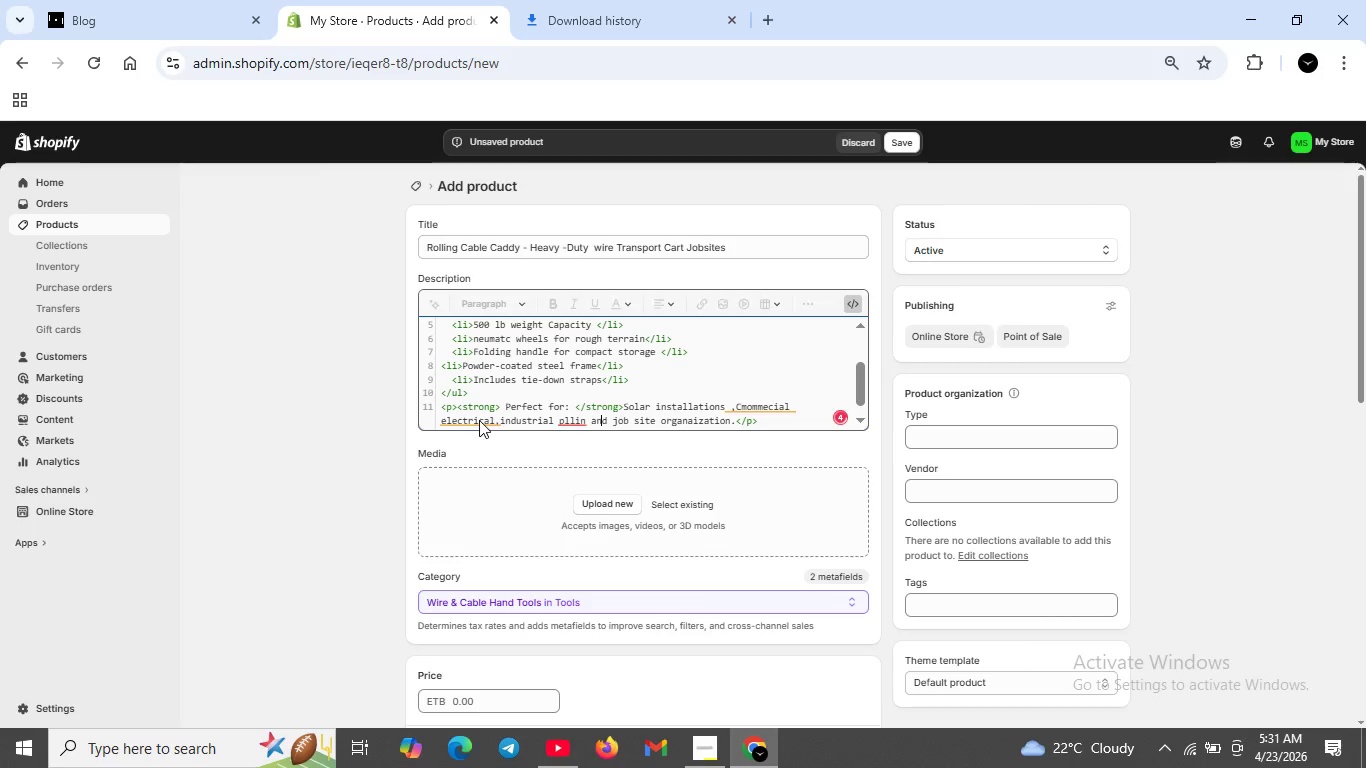 
left_click([479, 420])
 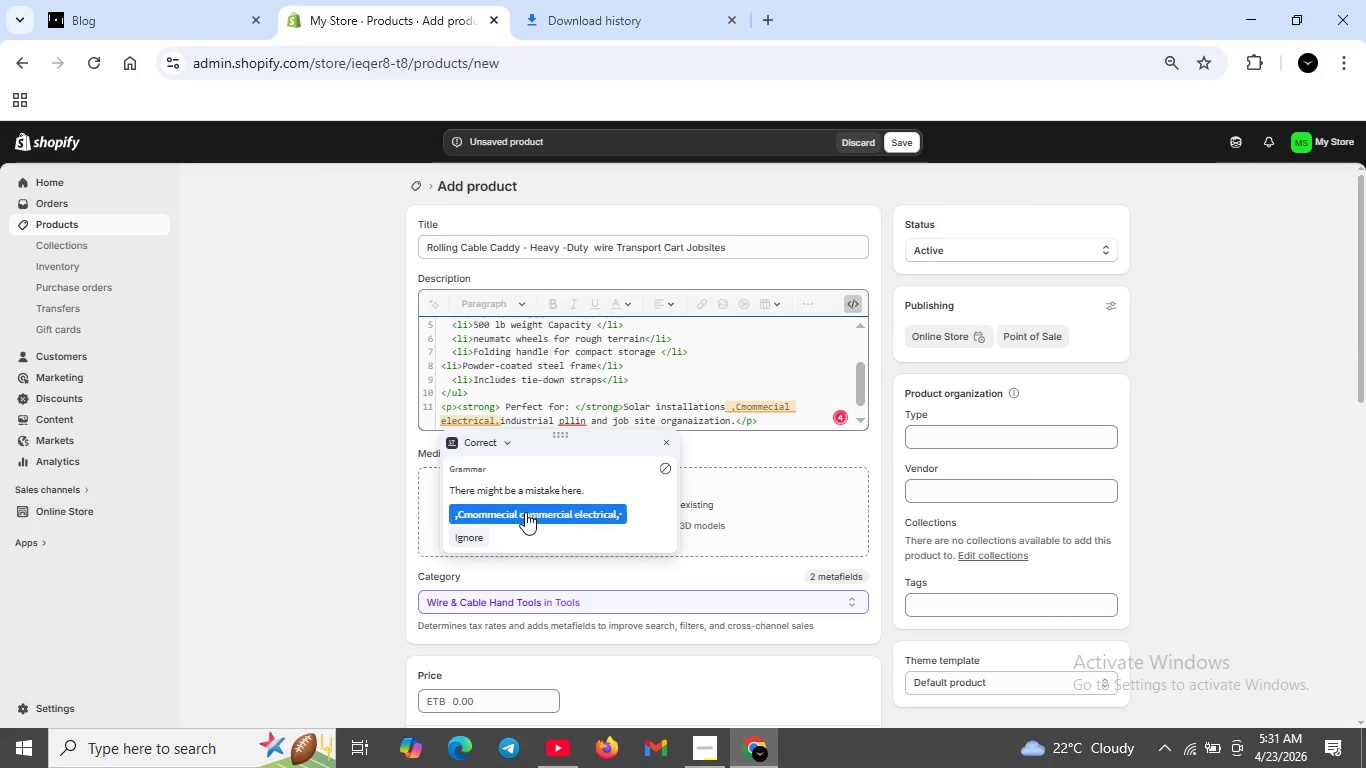 
left_click([525, 512])
 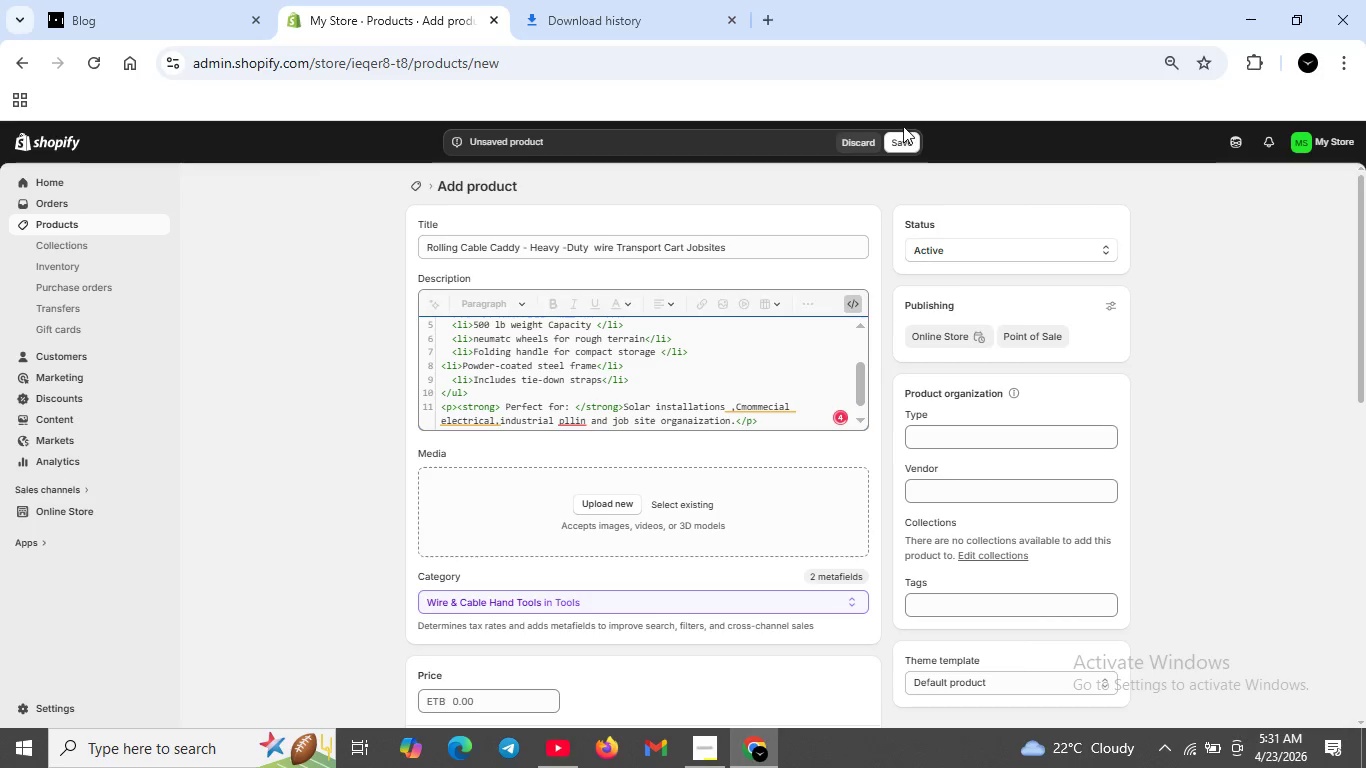 
left_click([902, 141])
 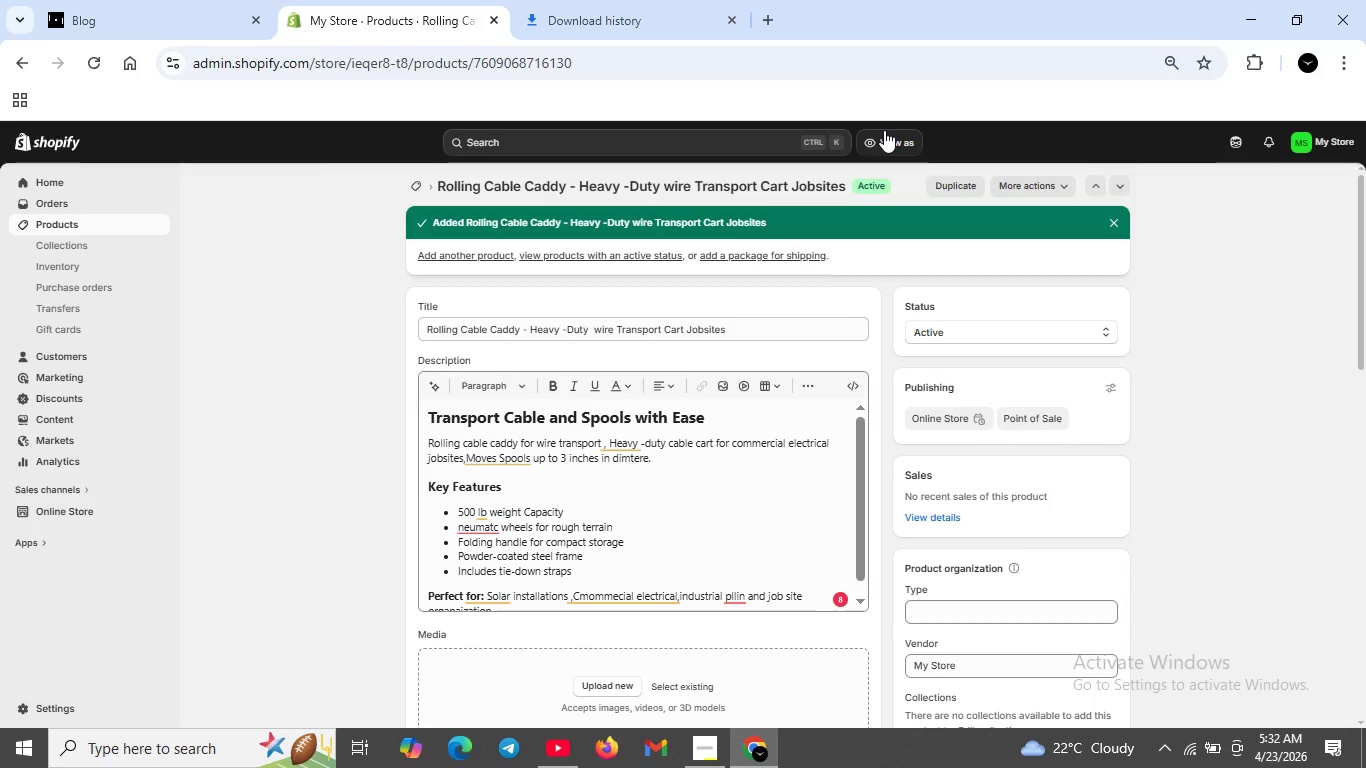 
wait(23.73)
 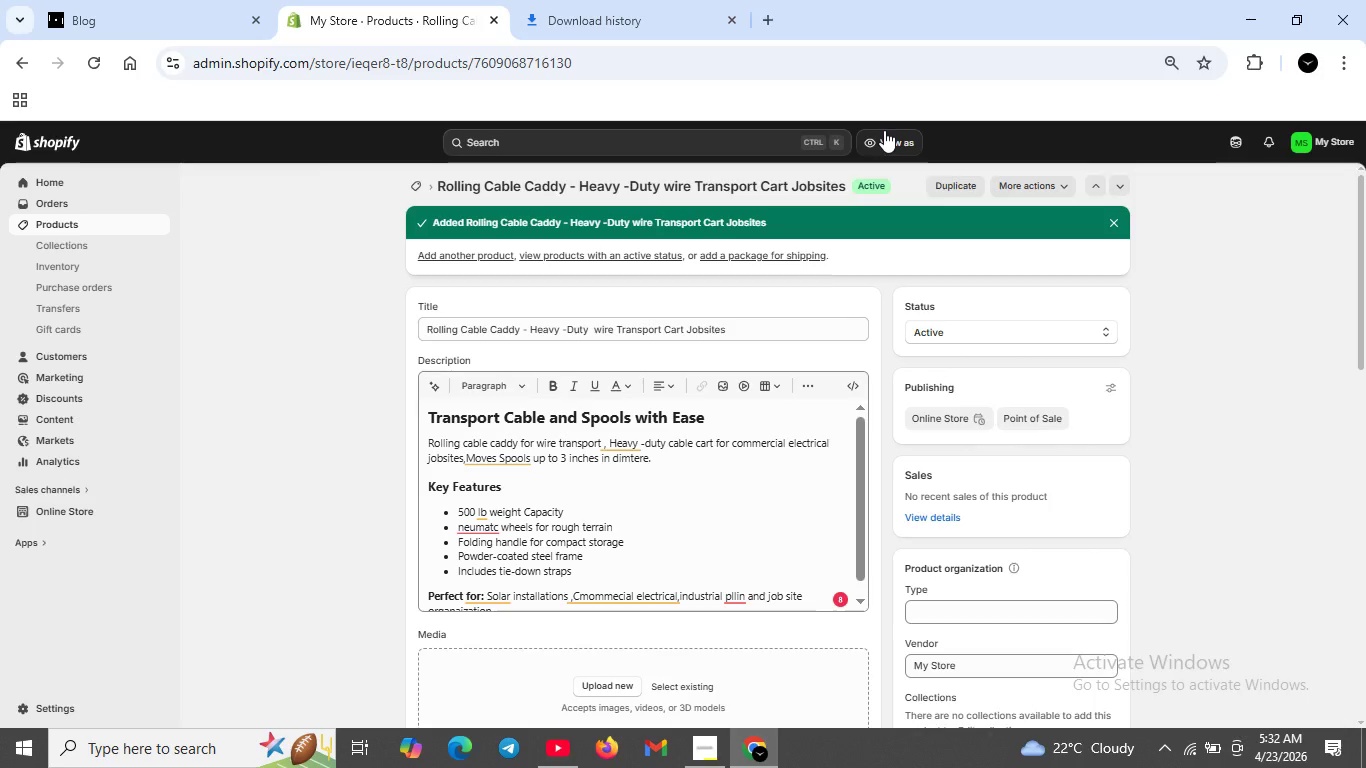 
left_click([509, 459])
 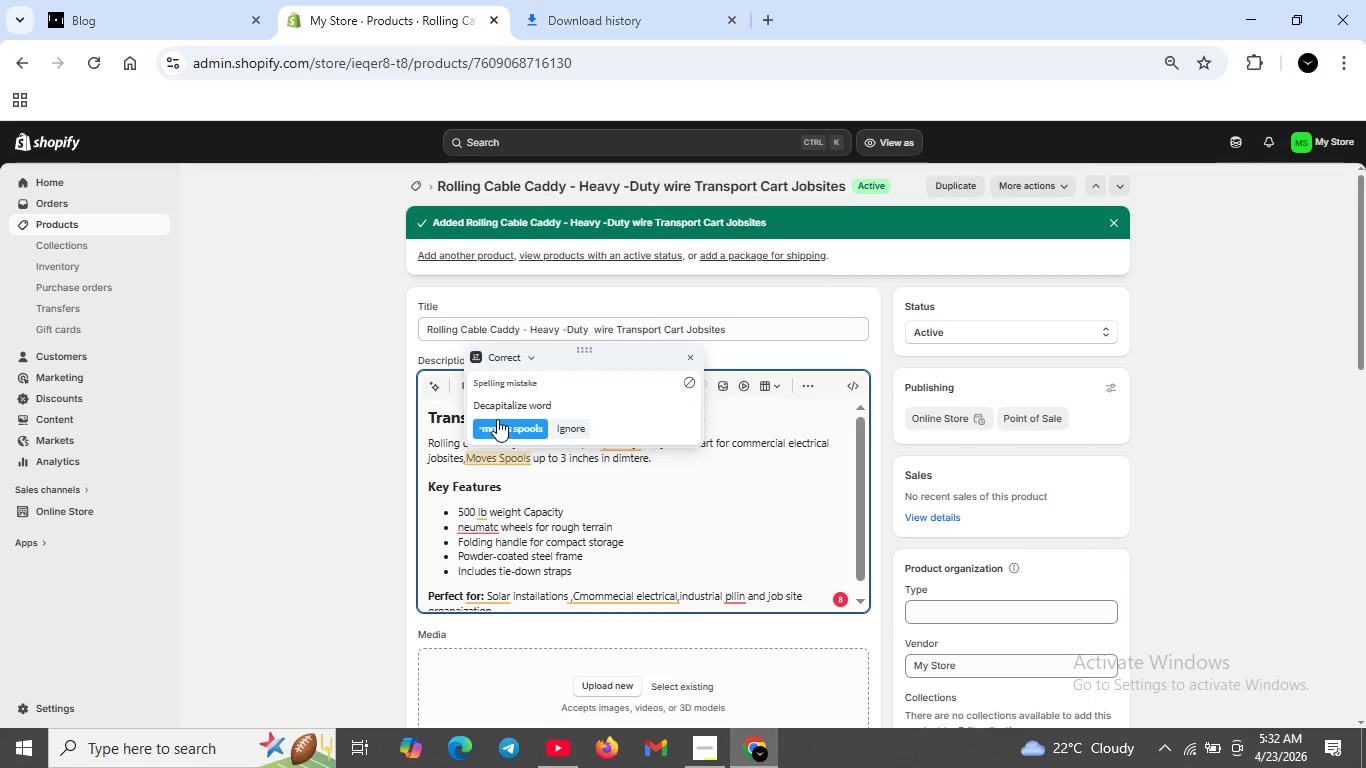 
left_click([498, 419])
 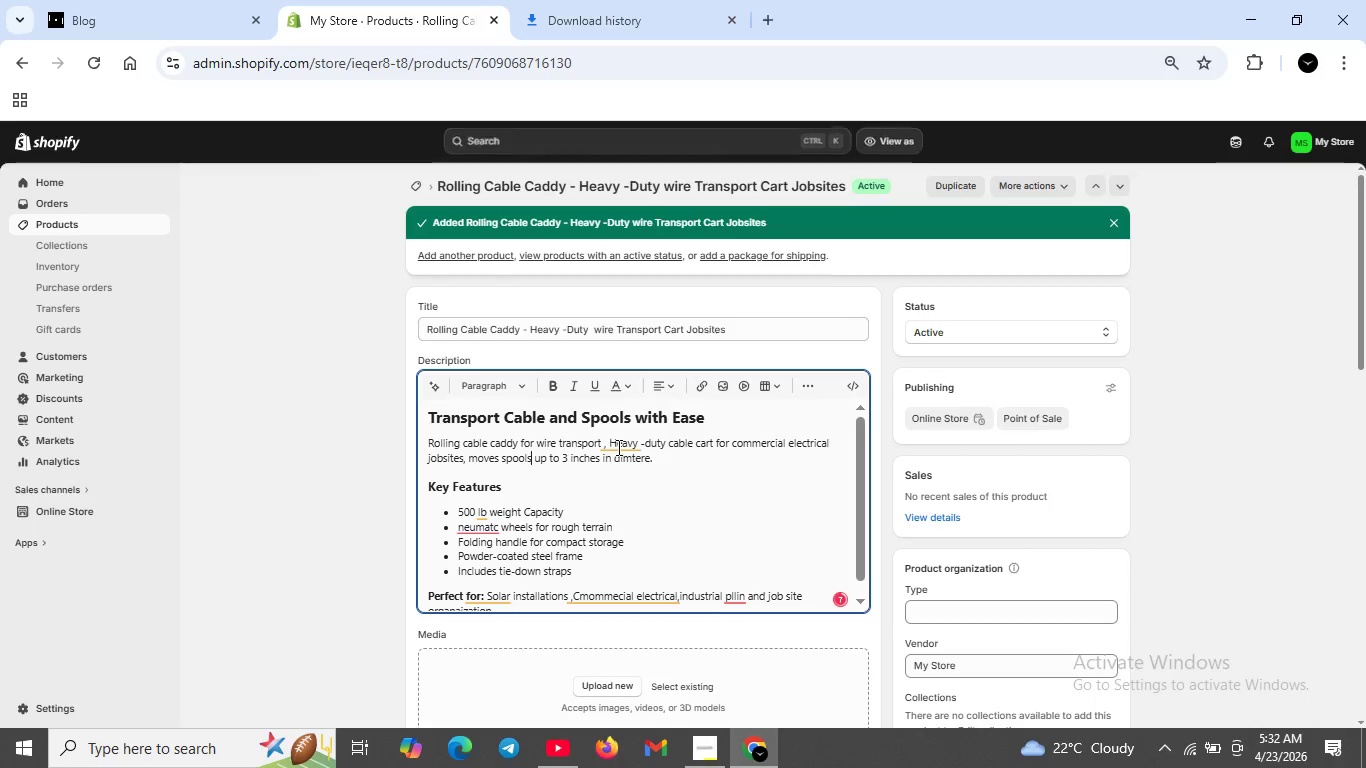 
left_click([619, 447])
 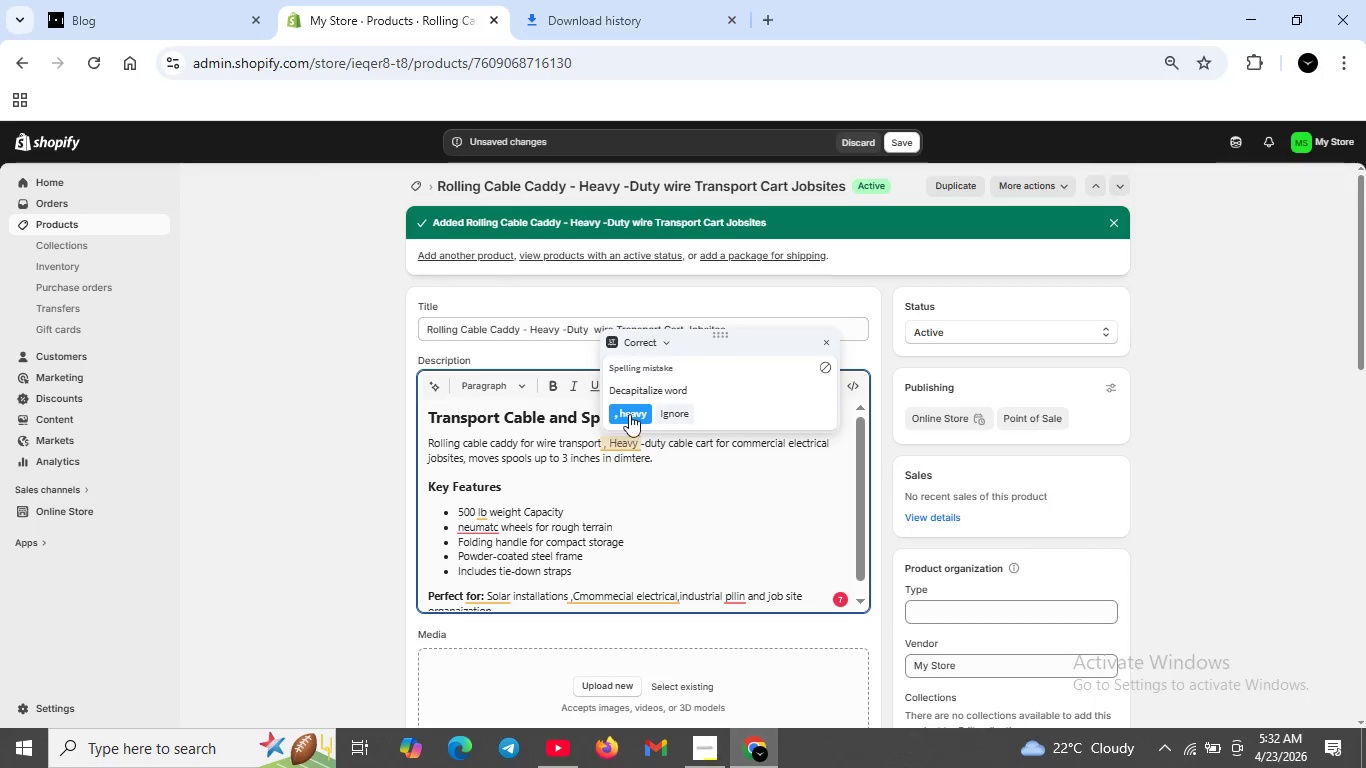 
left_click([629, 411])
 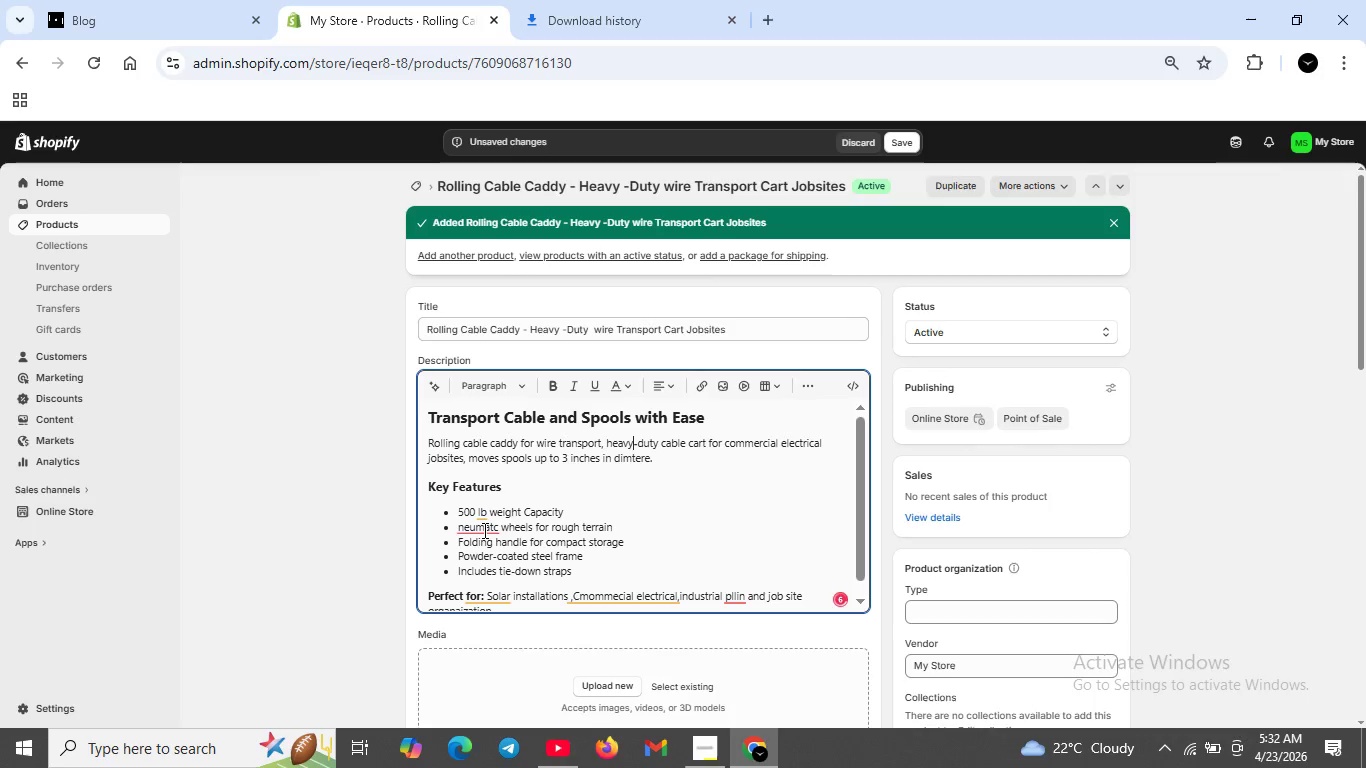 
left_click([483, 530])
 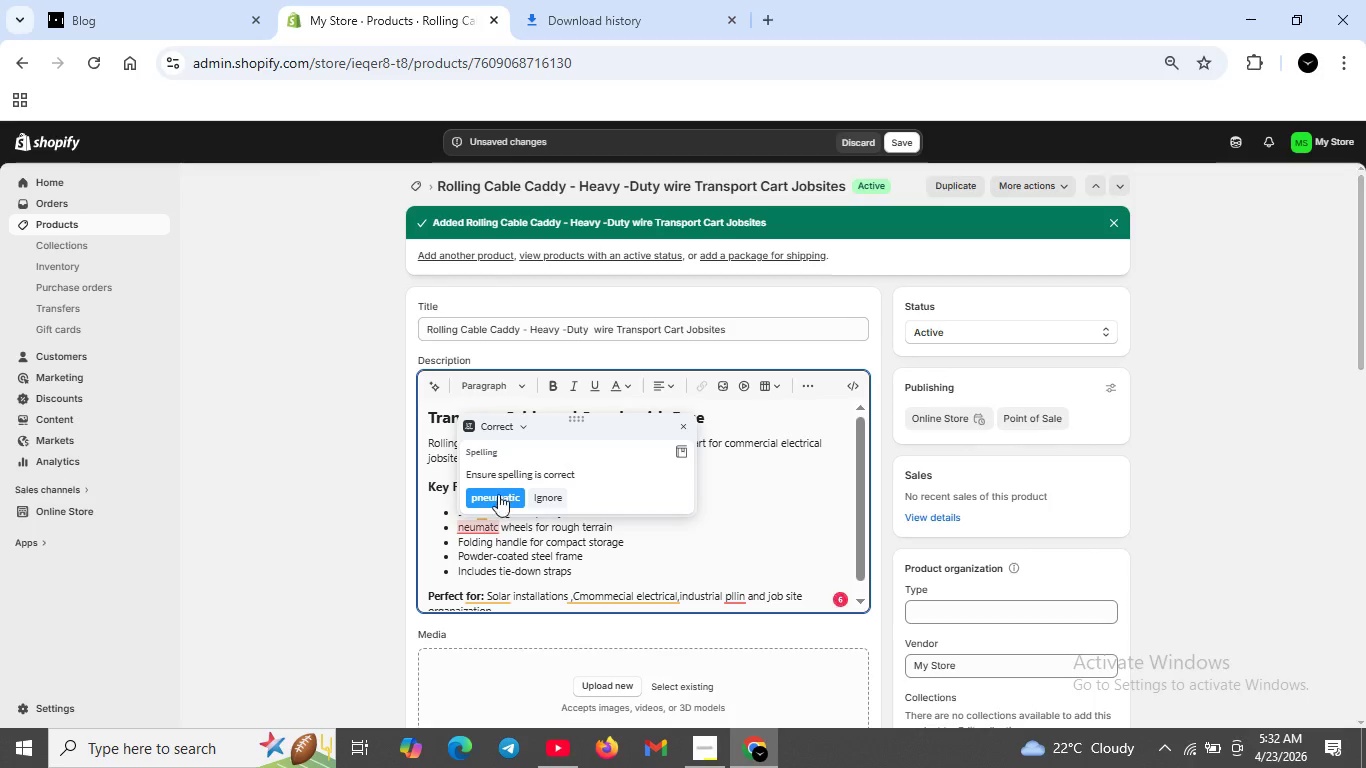 
left_click([497, 493])
 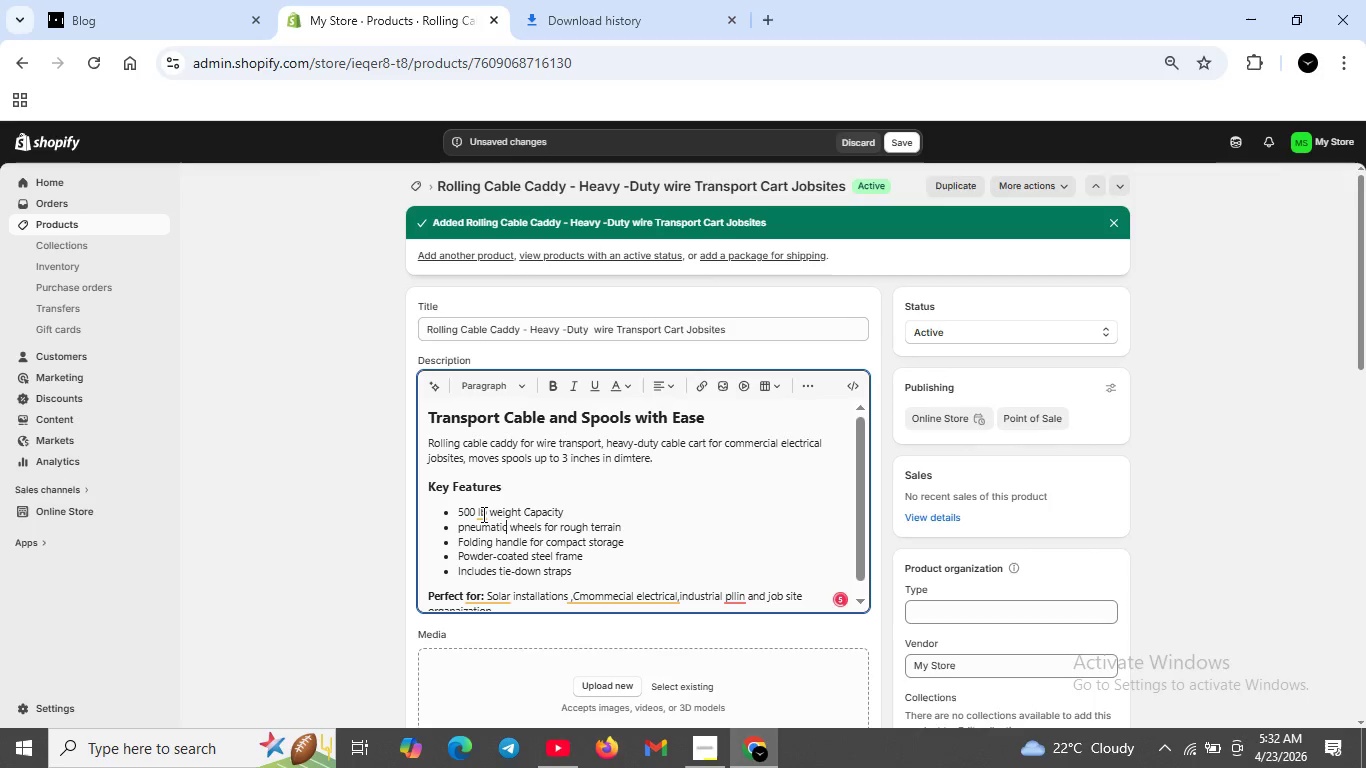 
left_click([482, 514])
 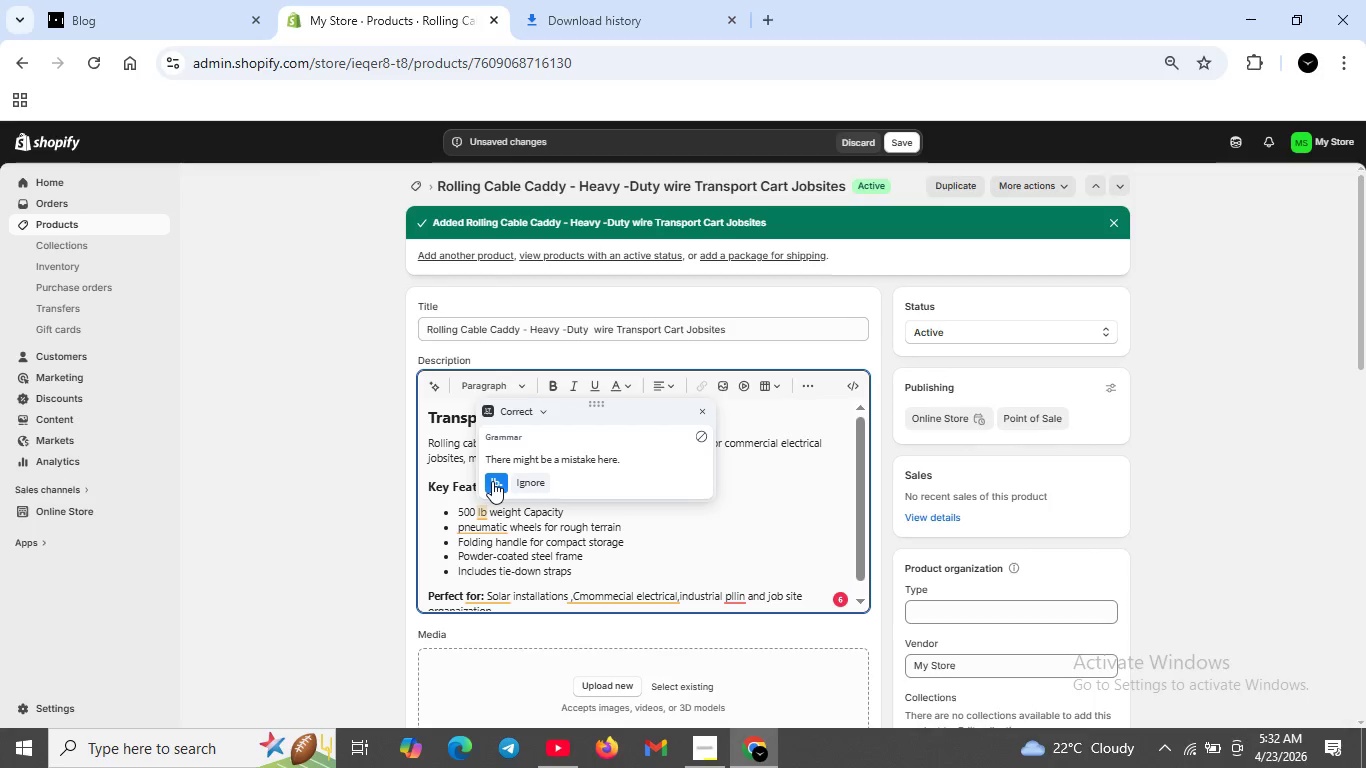 
left_click([492, 481])
 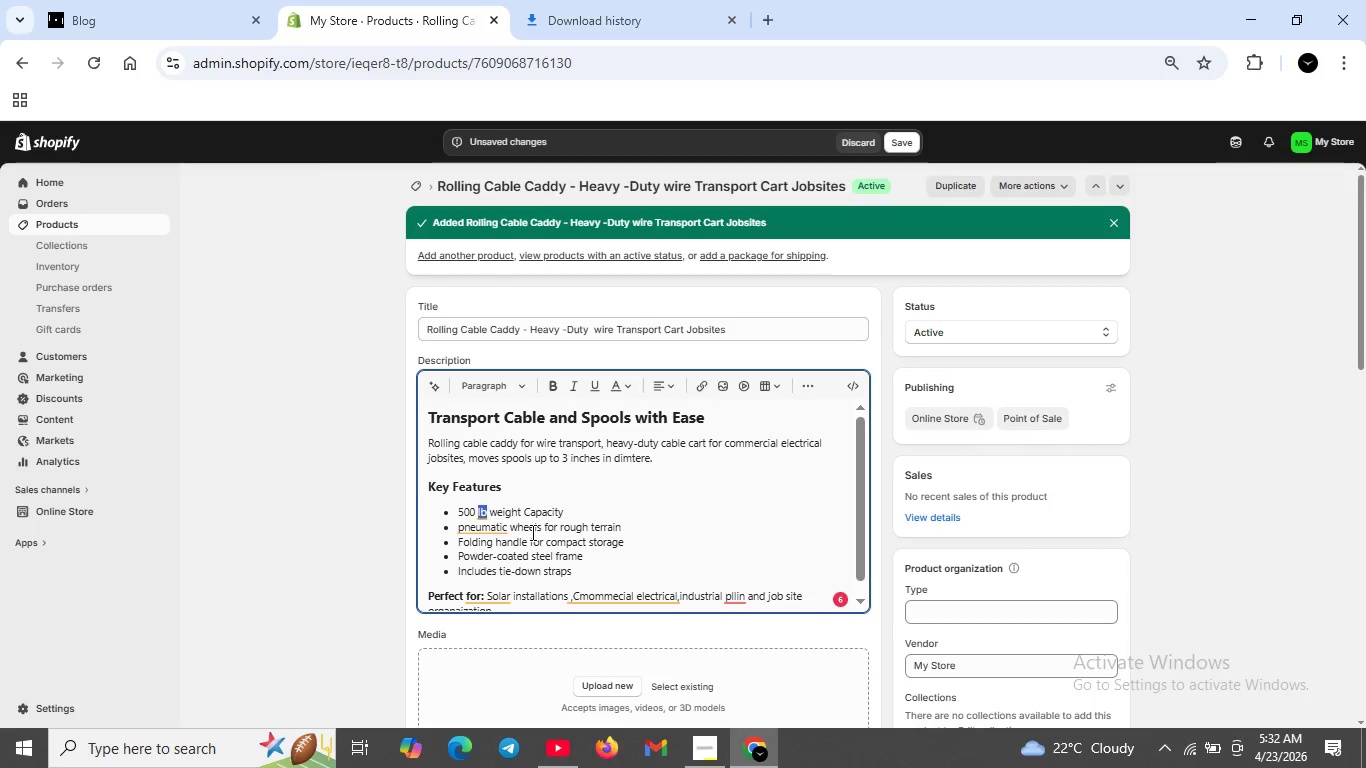 
scroll: coordinate [531, 532], scroll_direction: none, amount: 0.0
 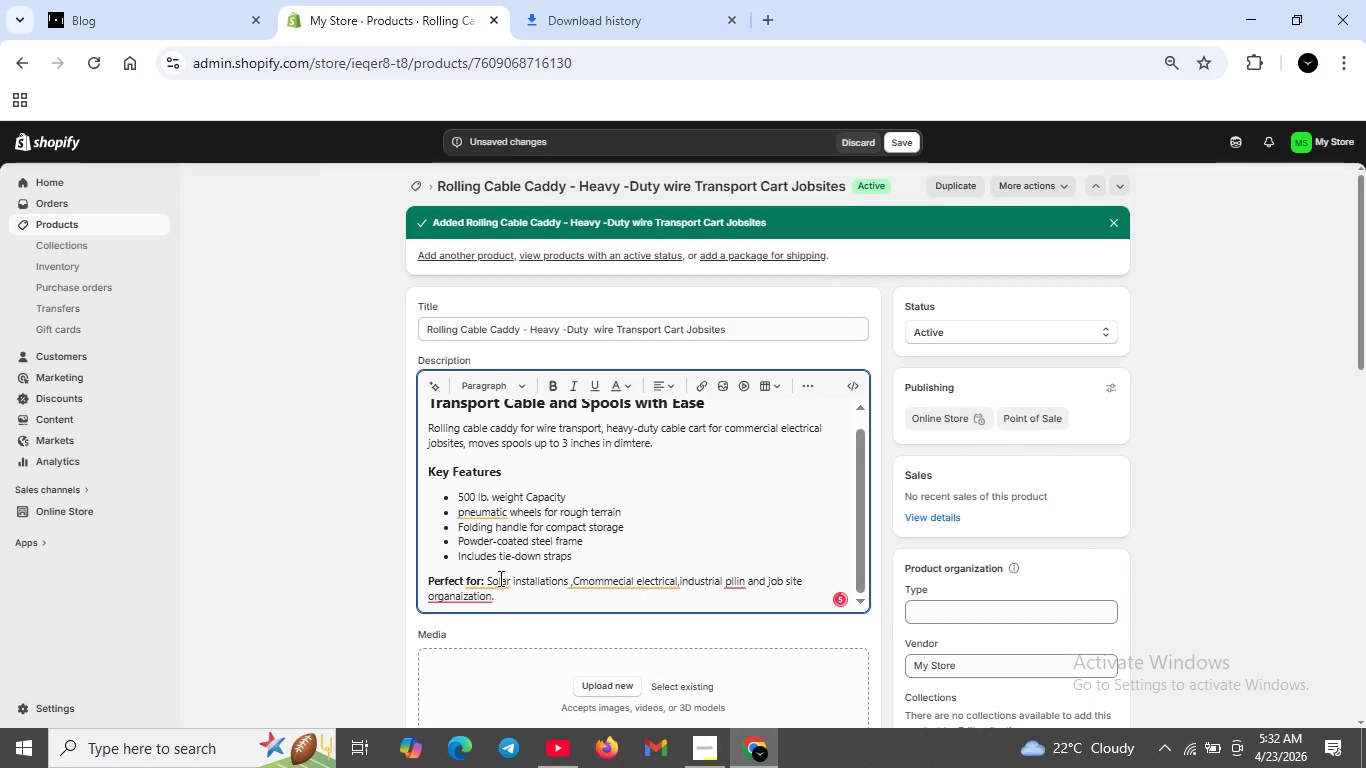 
left_click([497, 578])
 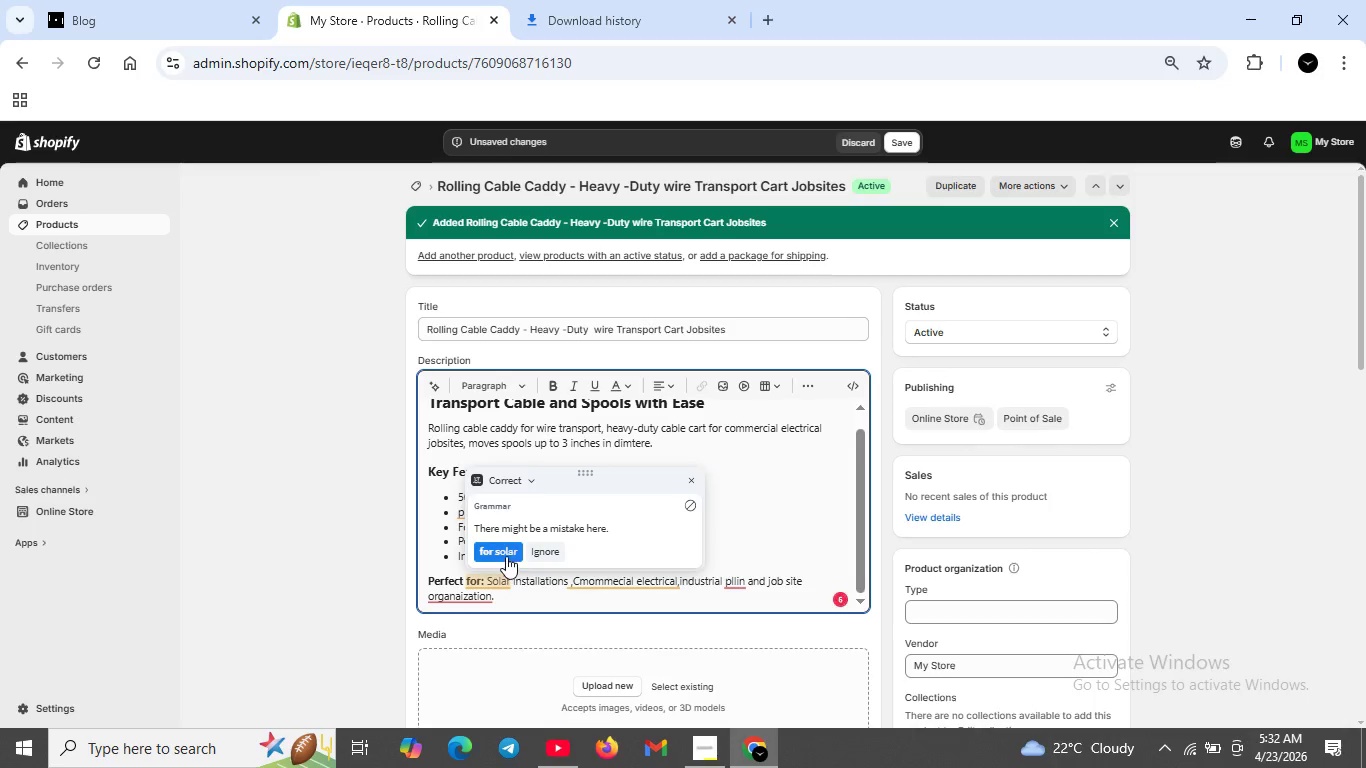 
left_click([506, 556])
 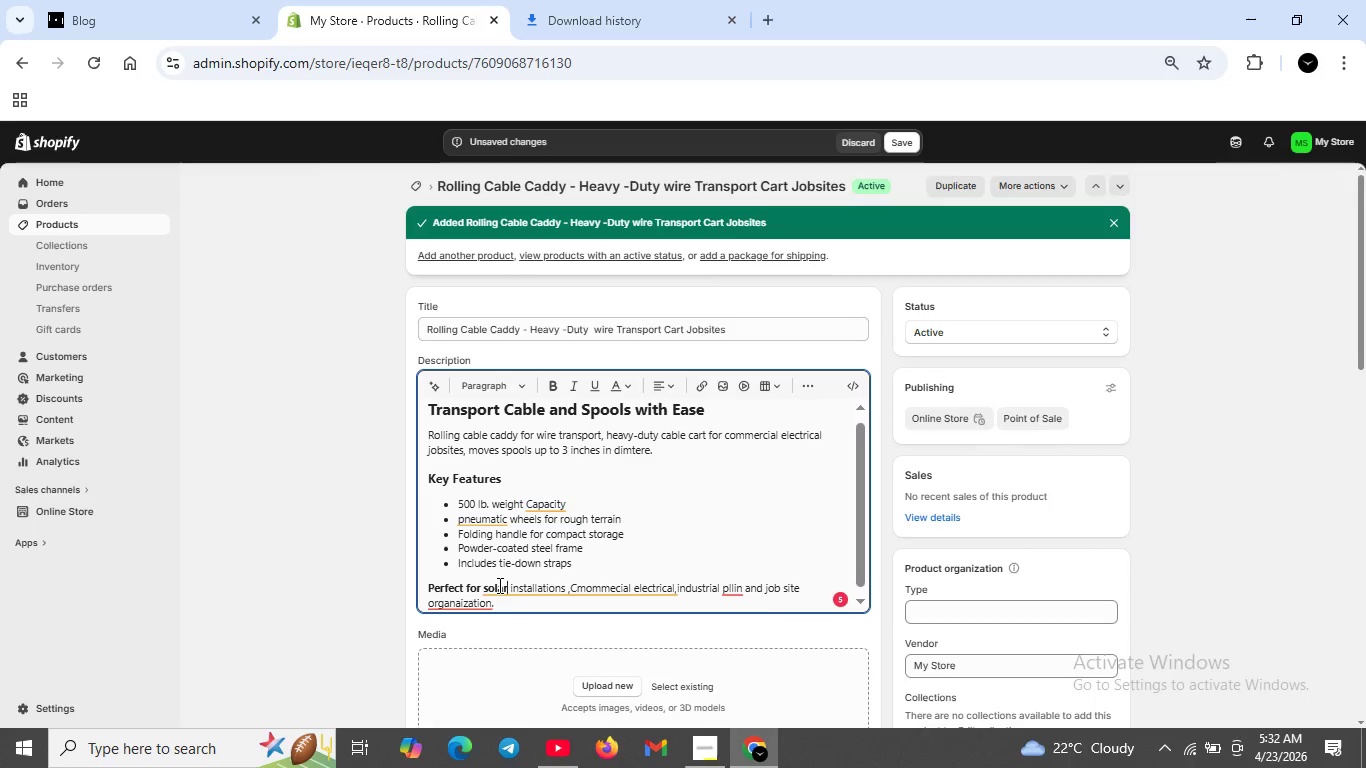 
left_click([497, 590])
 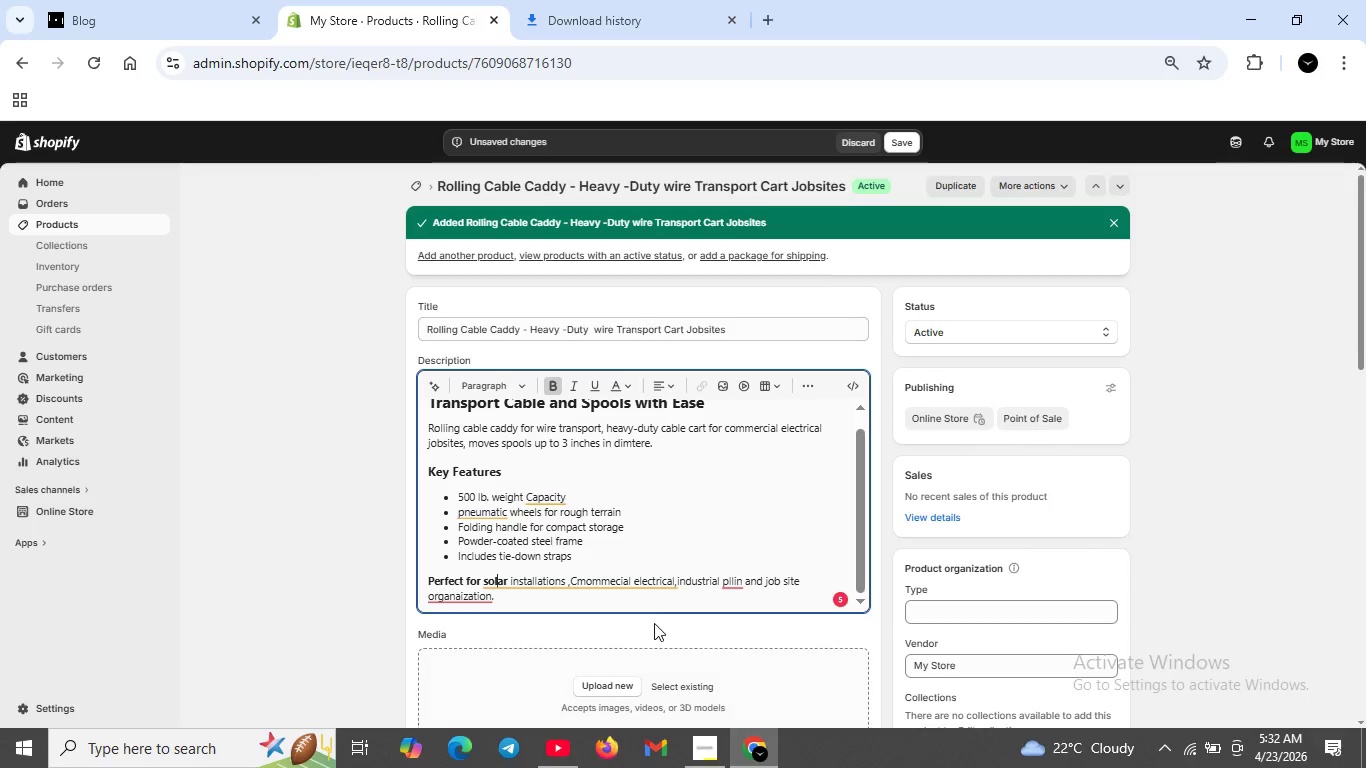 
left_click([596, 579])
 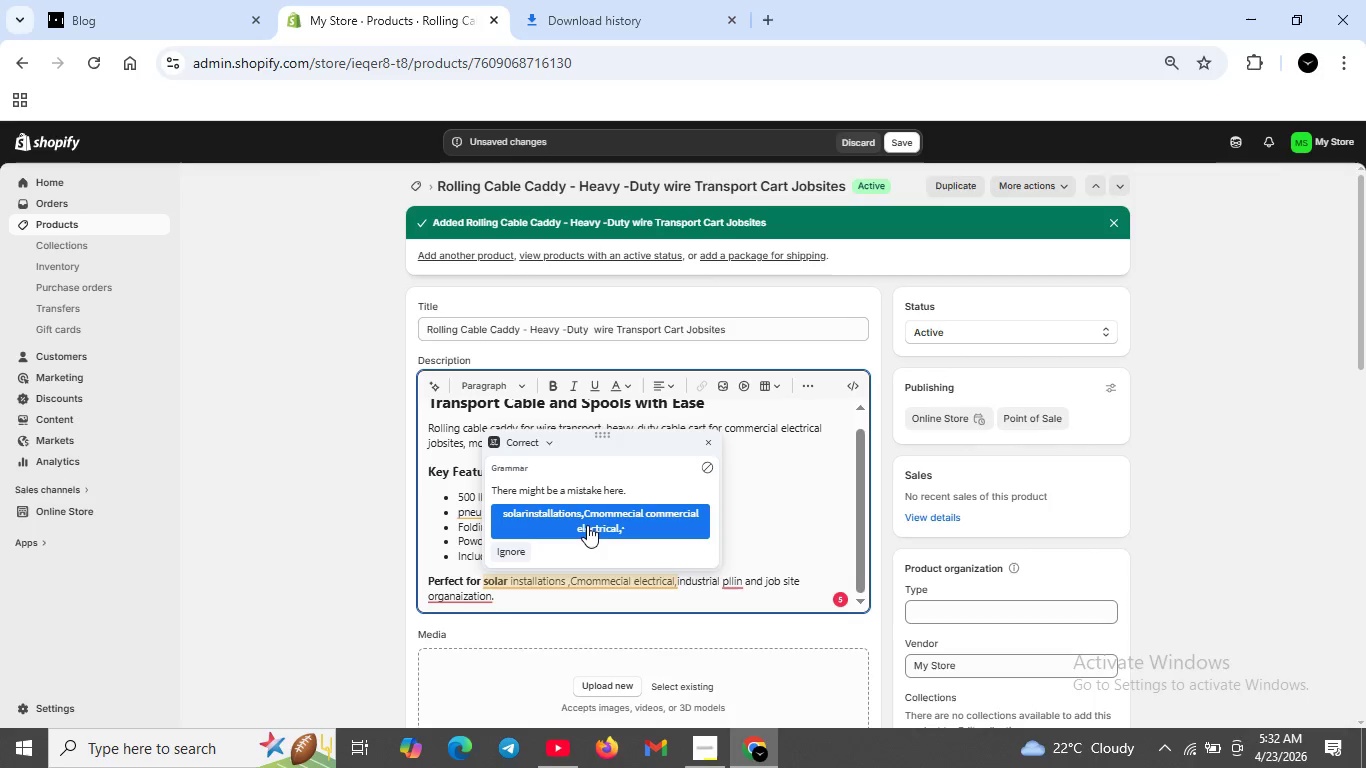 
left_click([587, 525])
 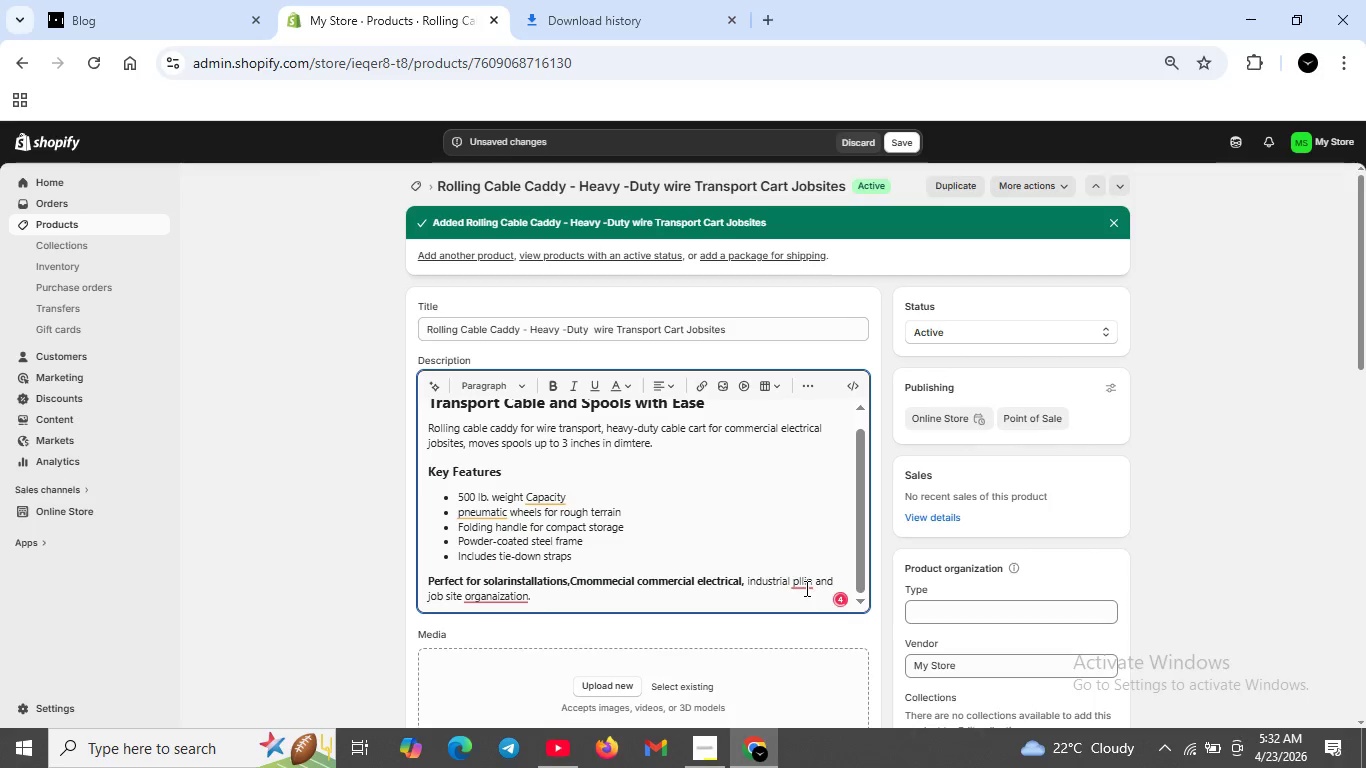 
left_click([804, 588])
 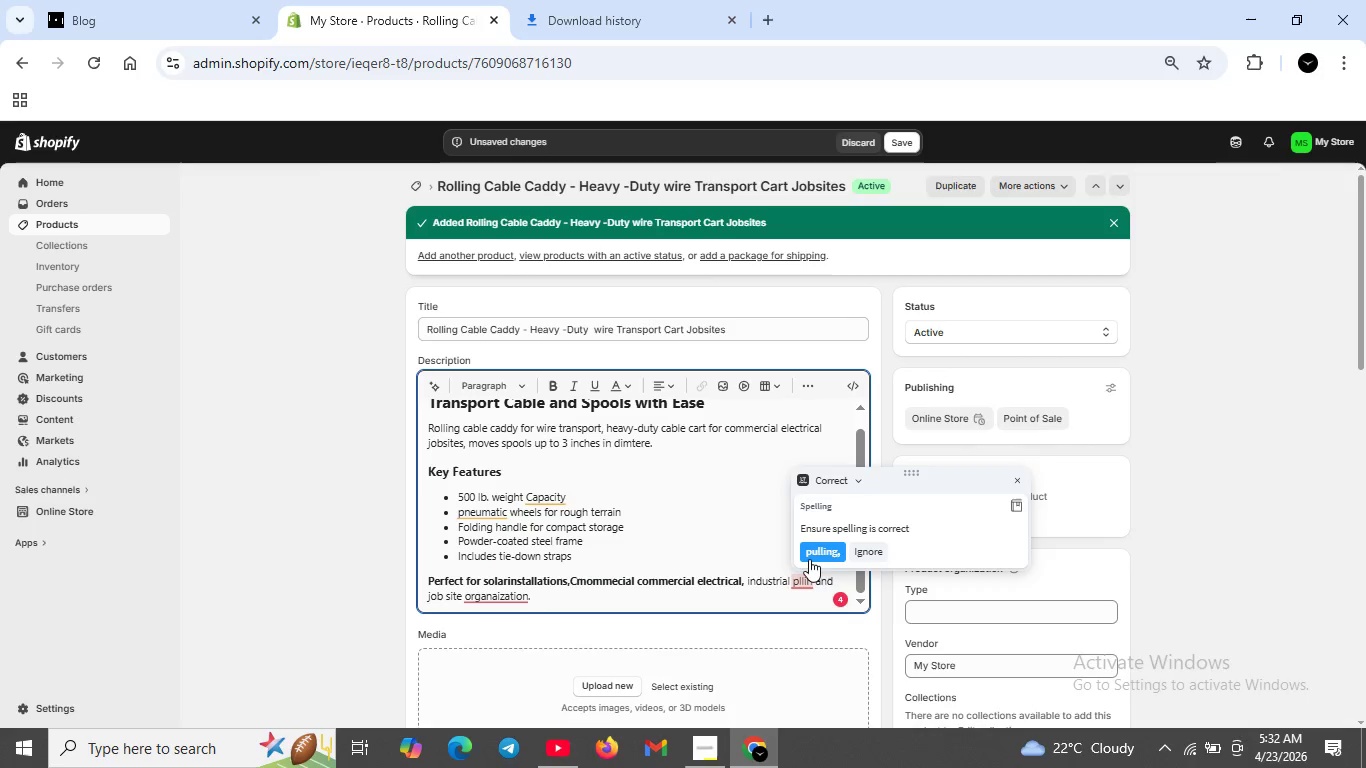 
left_click([809, 559])
 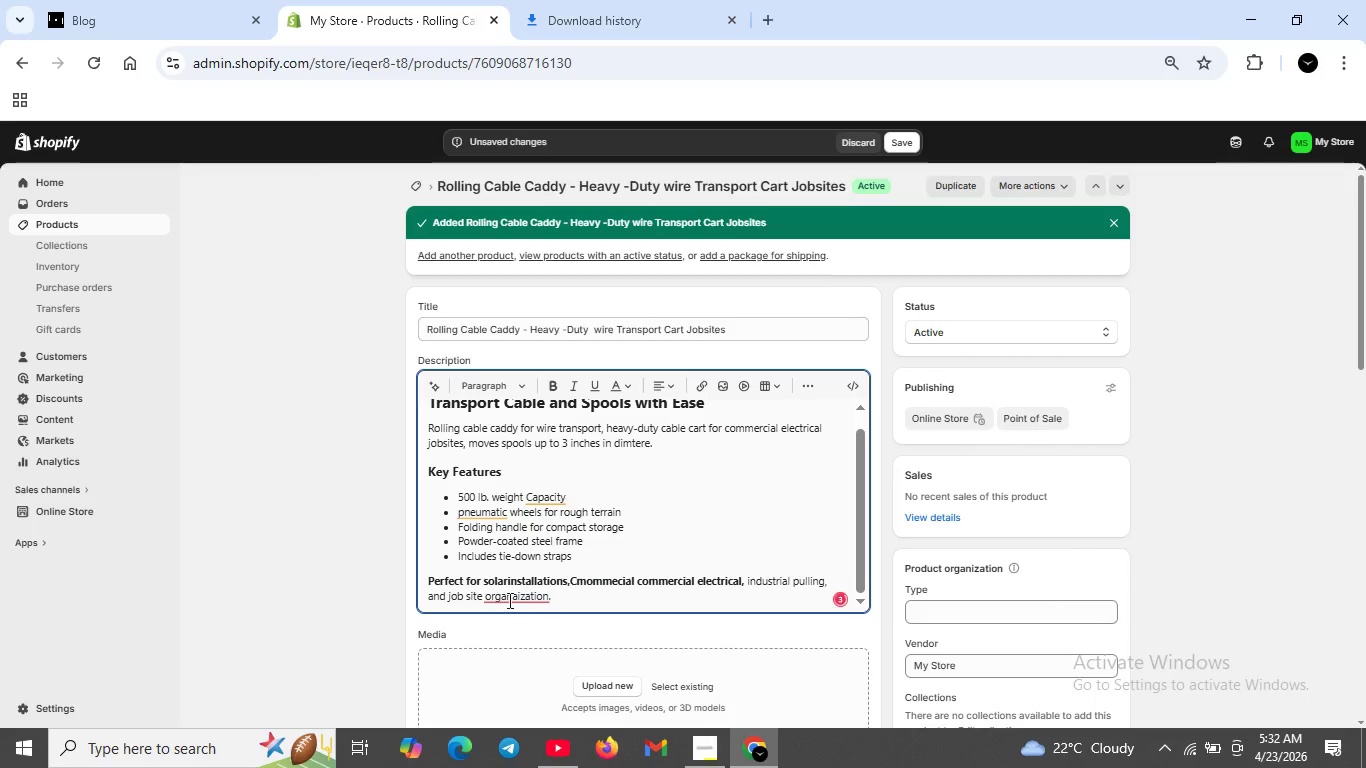 
left_click([508, 597])
 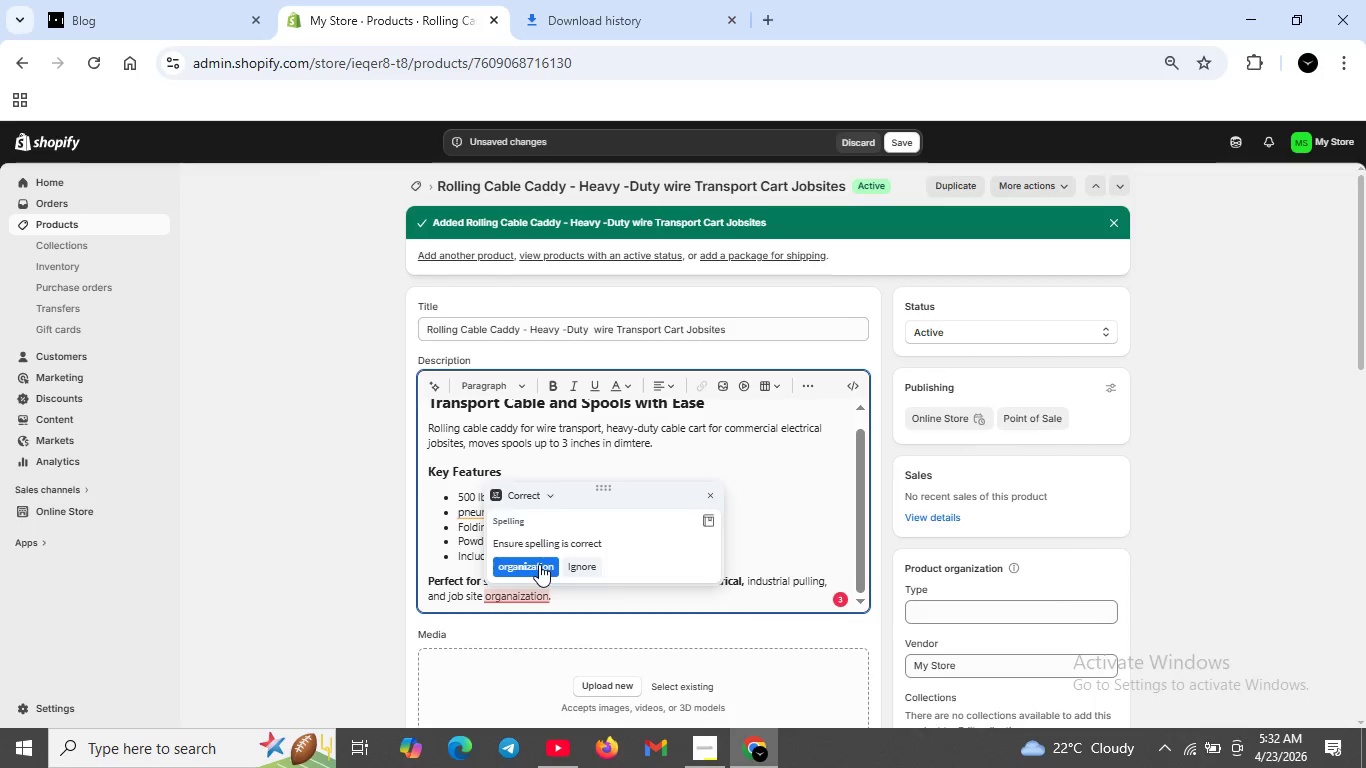 
left_click([539, 564])
 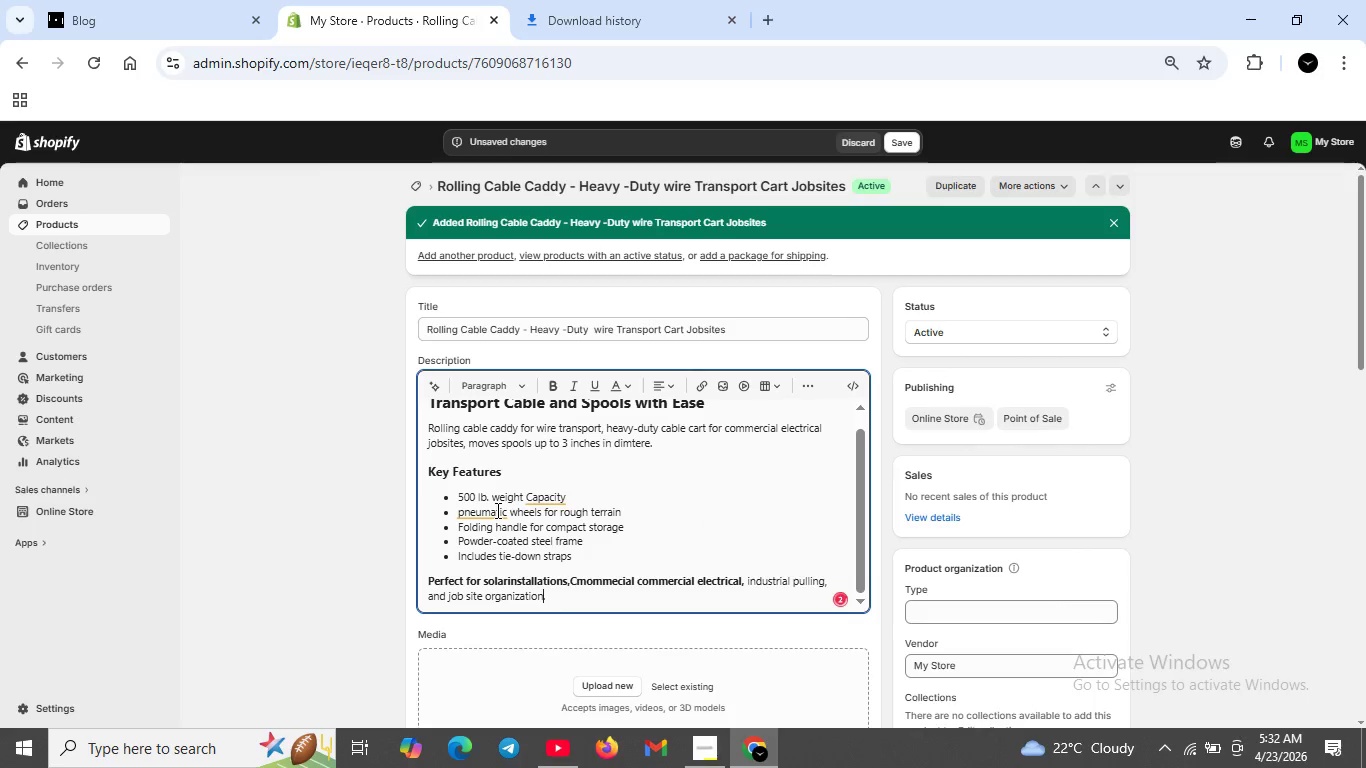 
left_click([496, 510])
 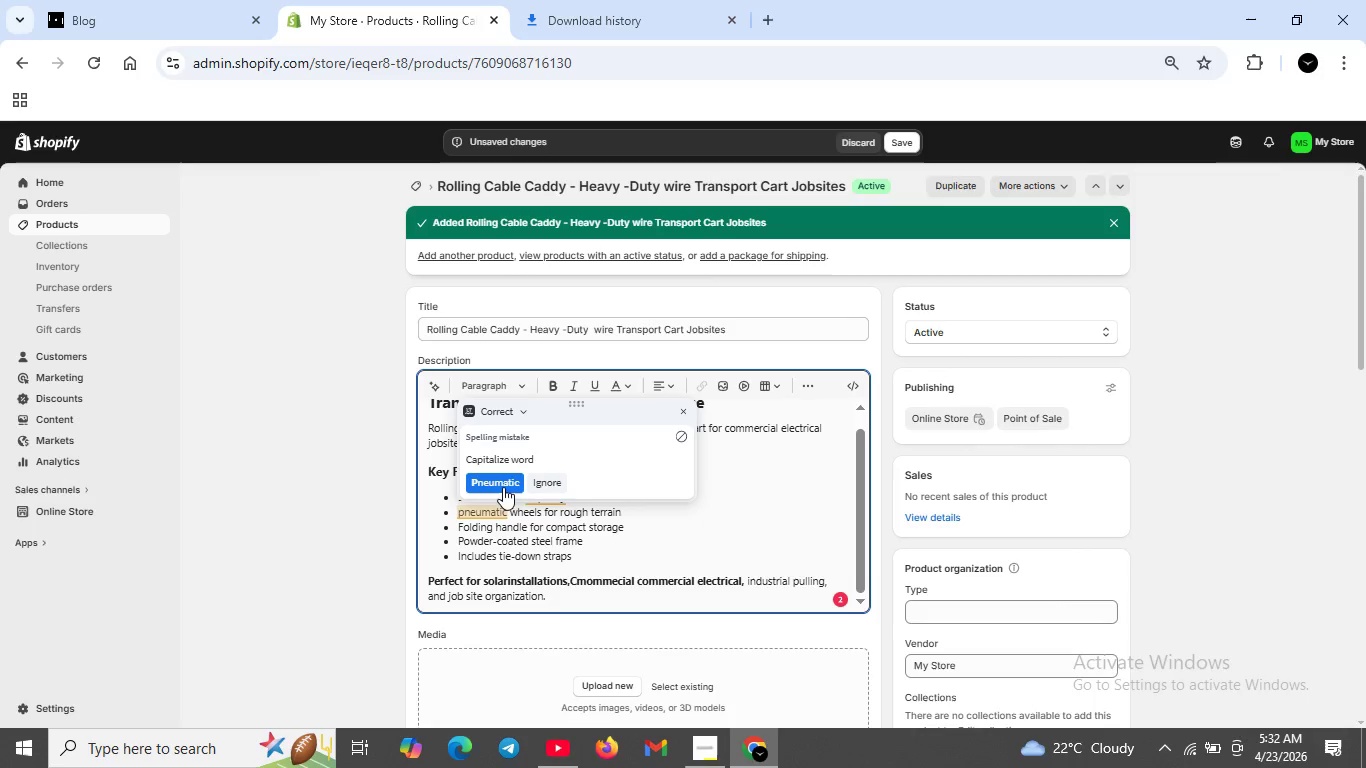 
left_click([503, 487])
 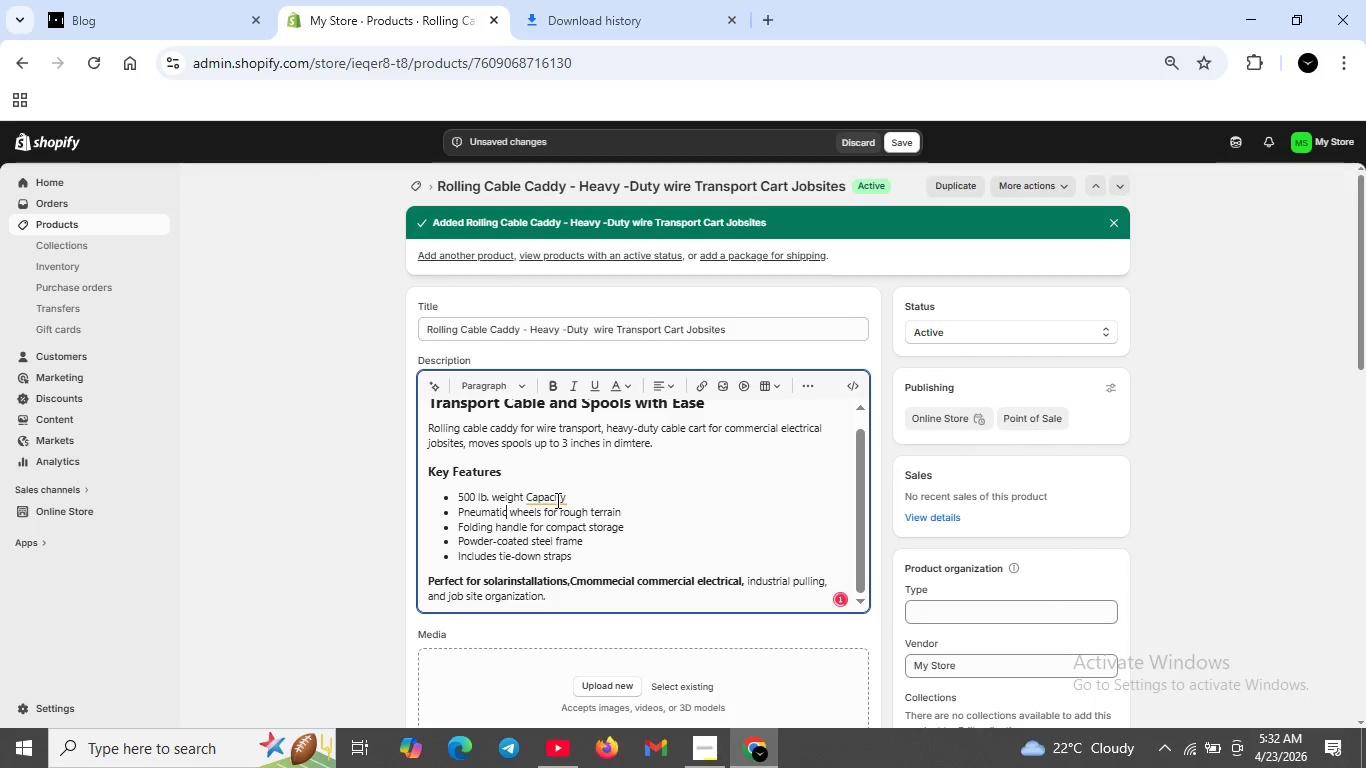 
left_click([556, 500])
 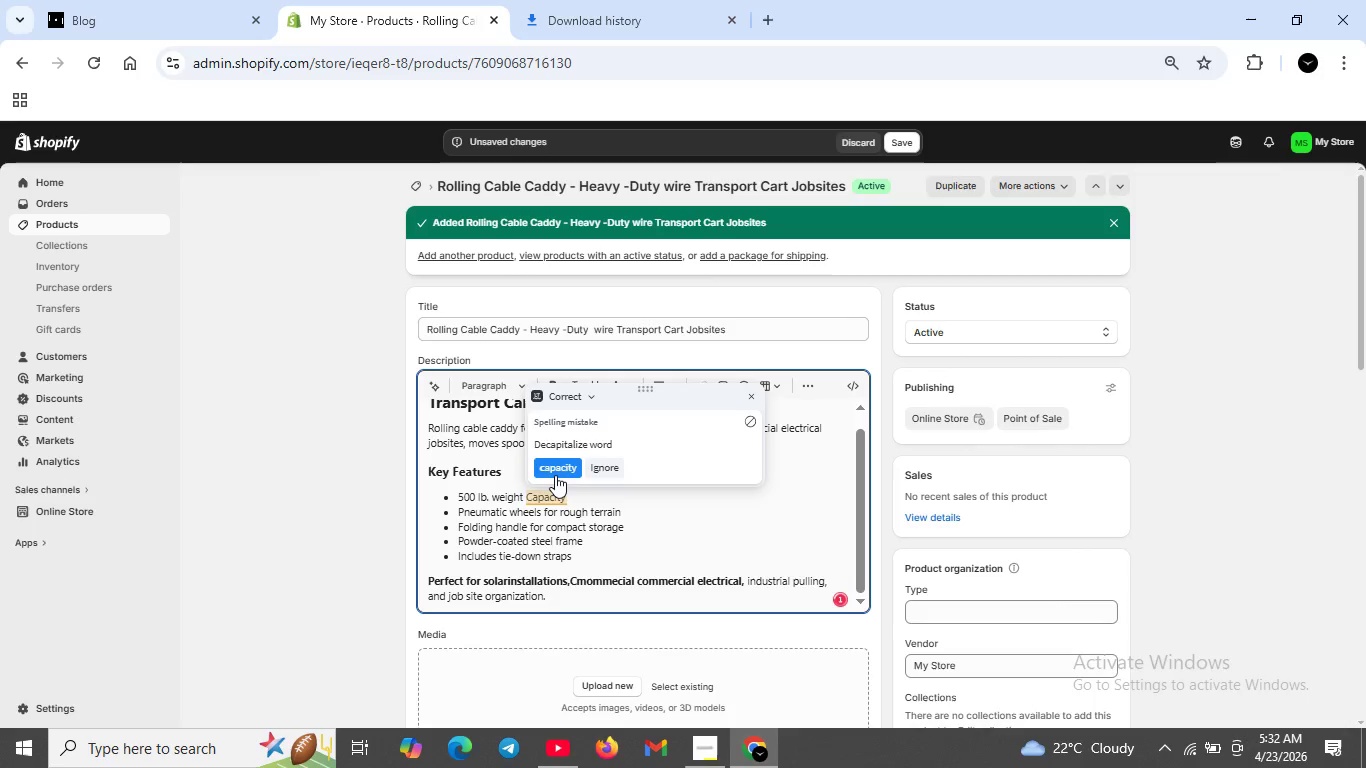 
left_click([555, 475])
 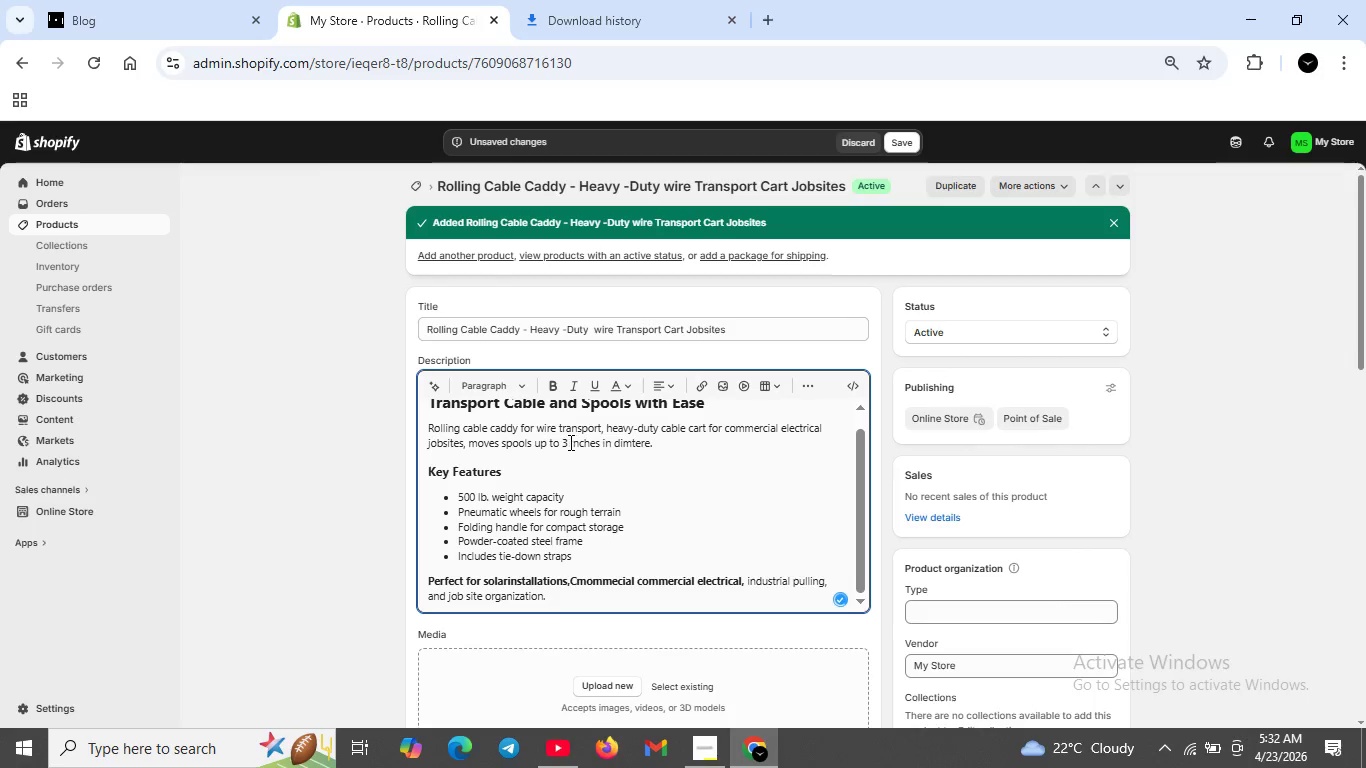 
scroll: coordinate [566, 444], scroll_direction: down, amount: 3.0
 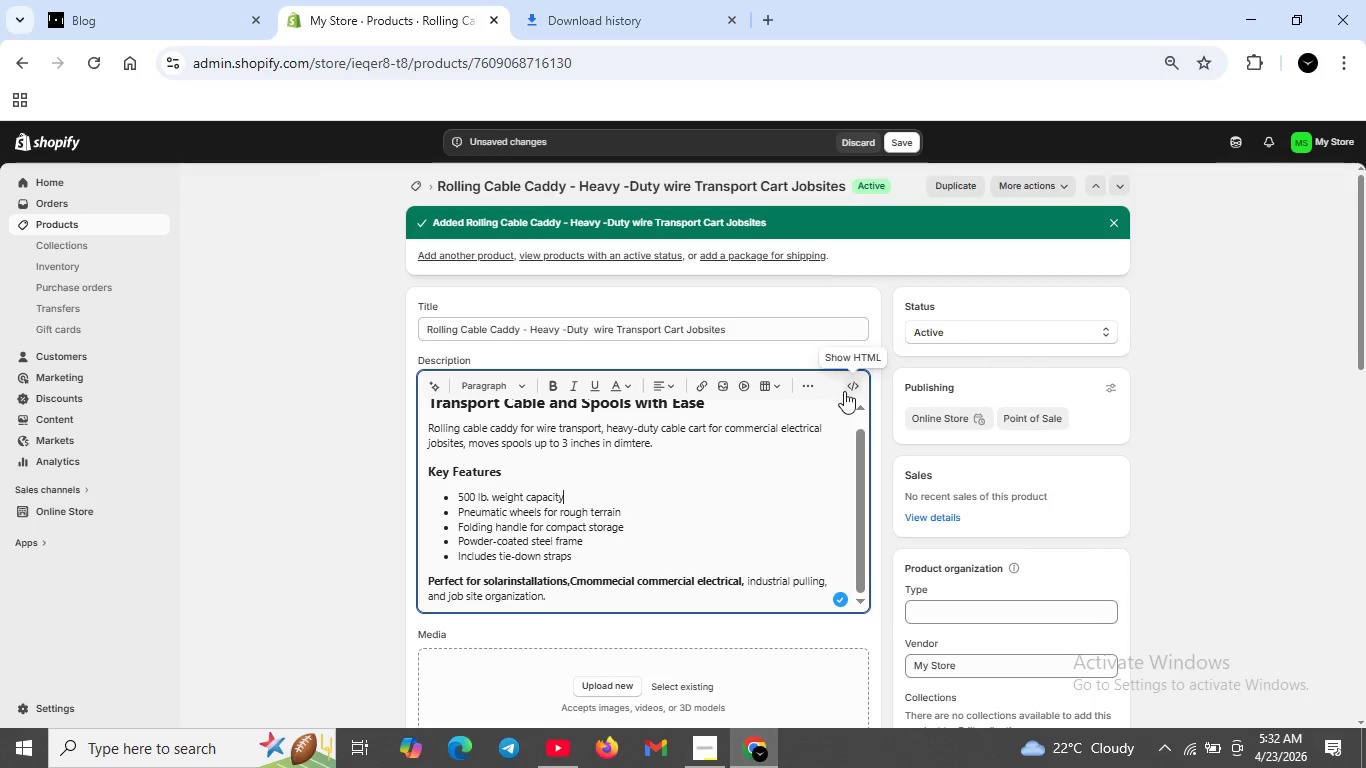 
left_click([851, 390])
 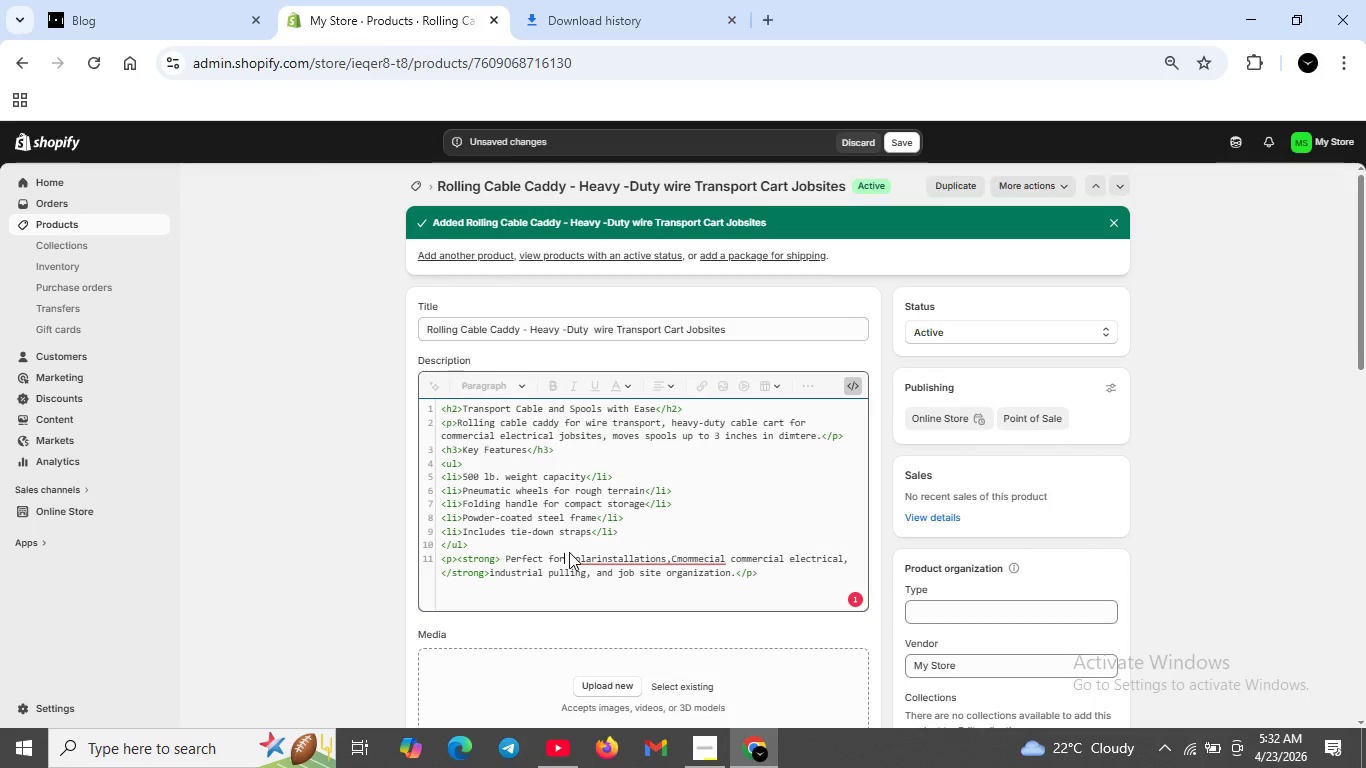 
wait(7.27)
 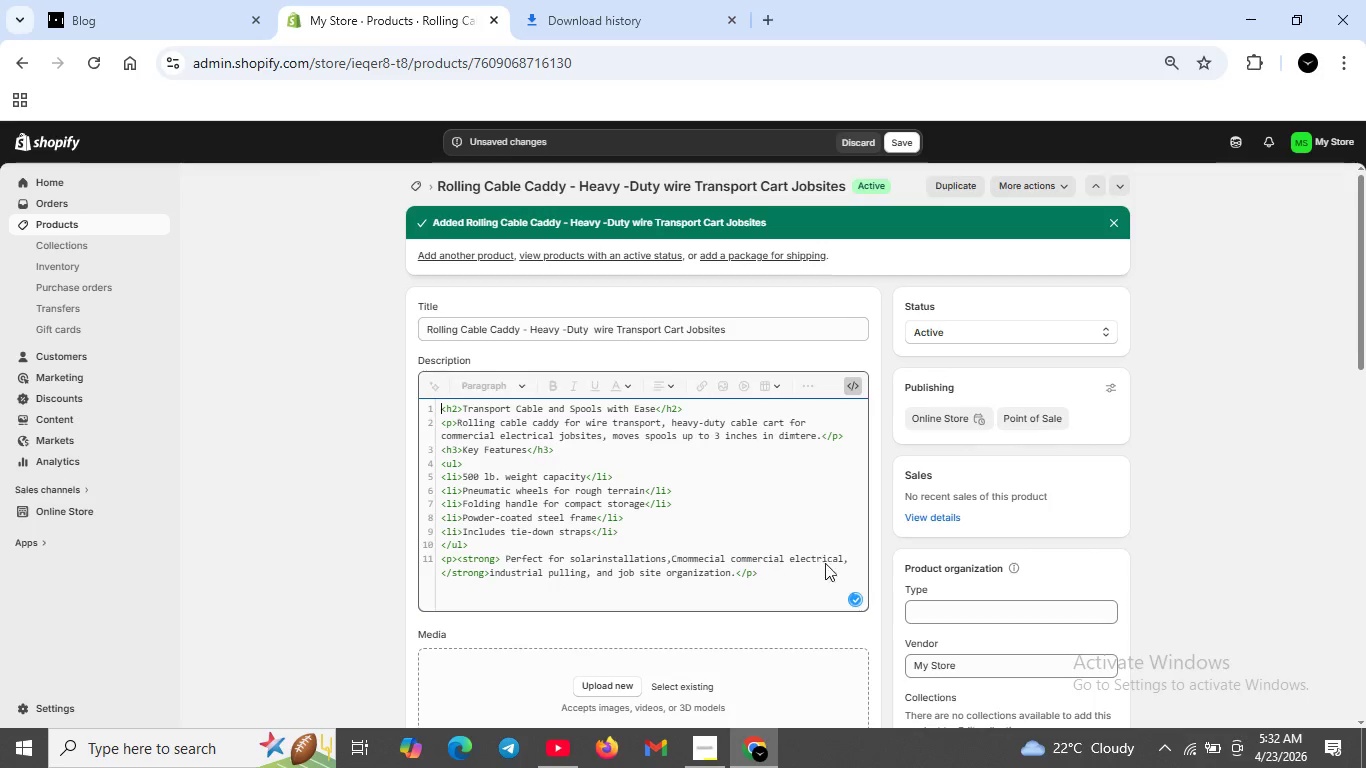 
type(</strong>)
 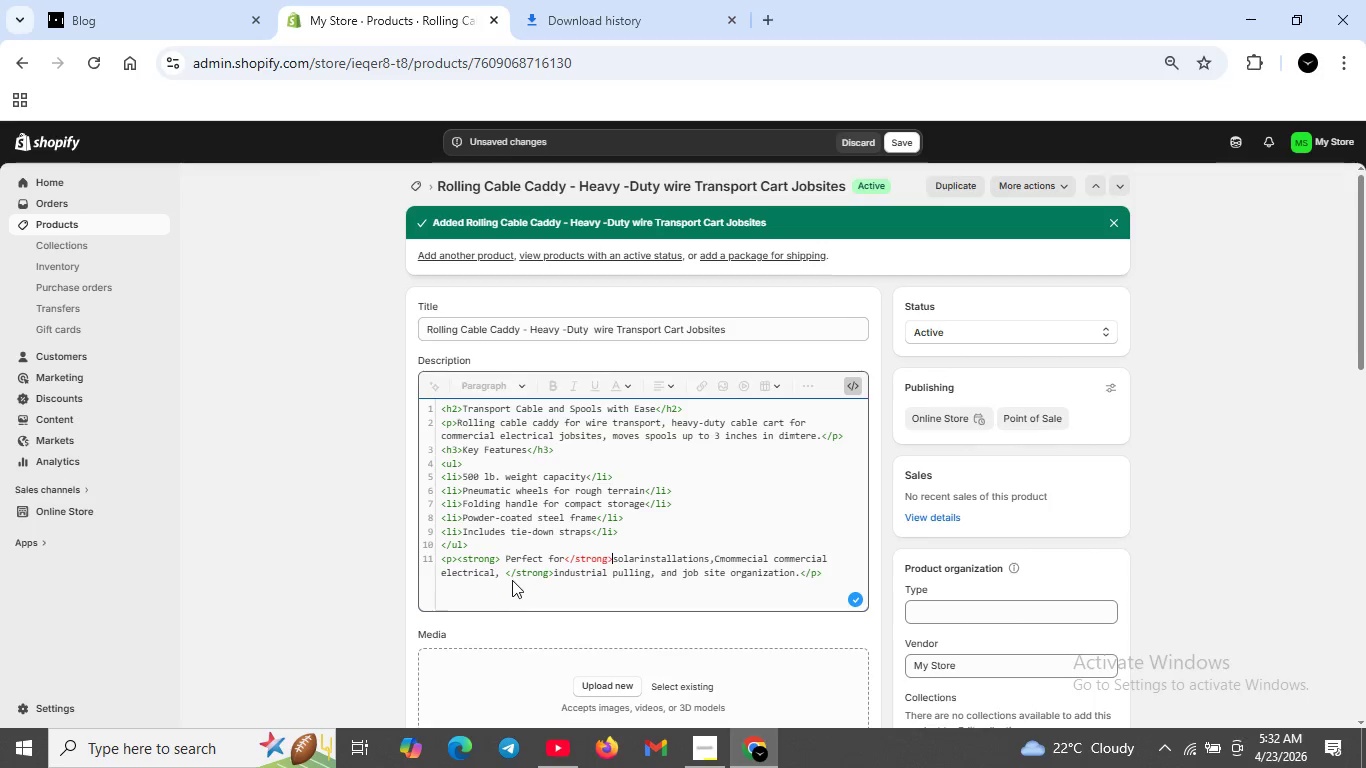 
left_click_drag(start_coordinate=[509, 572], to_coordinate=[553, 577])
 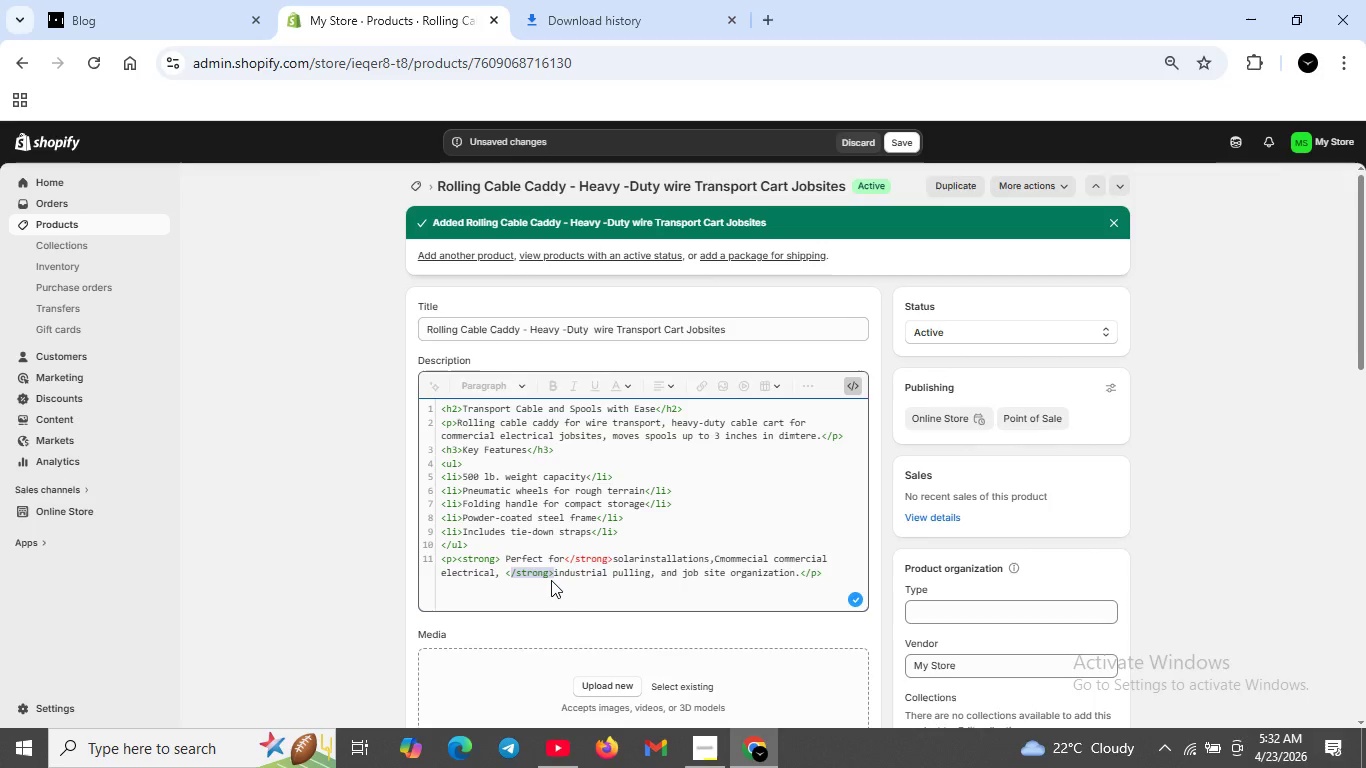 
key(Backspace)
 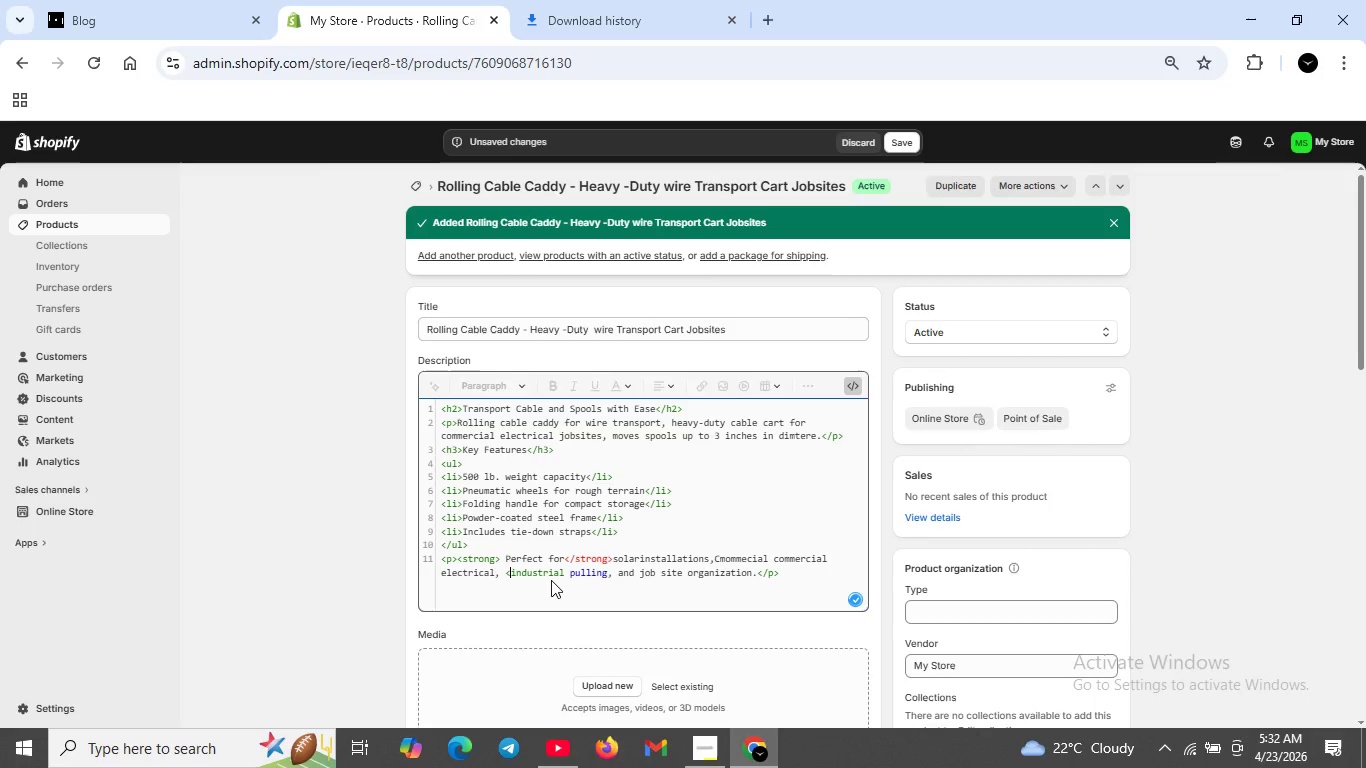 
key(Backspace)
 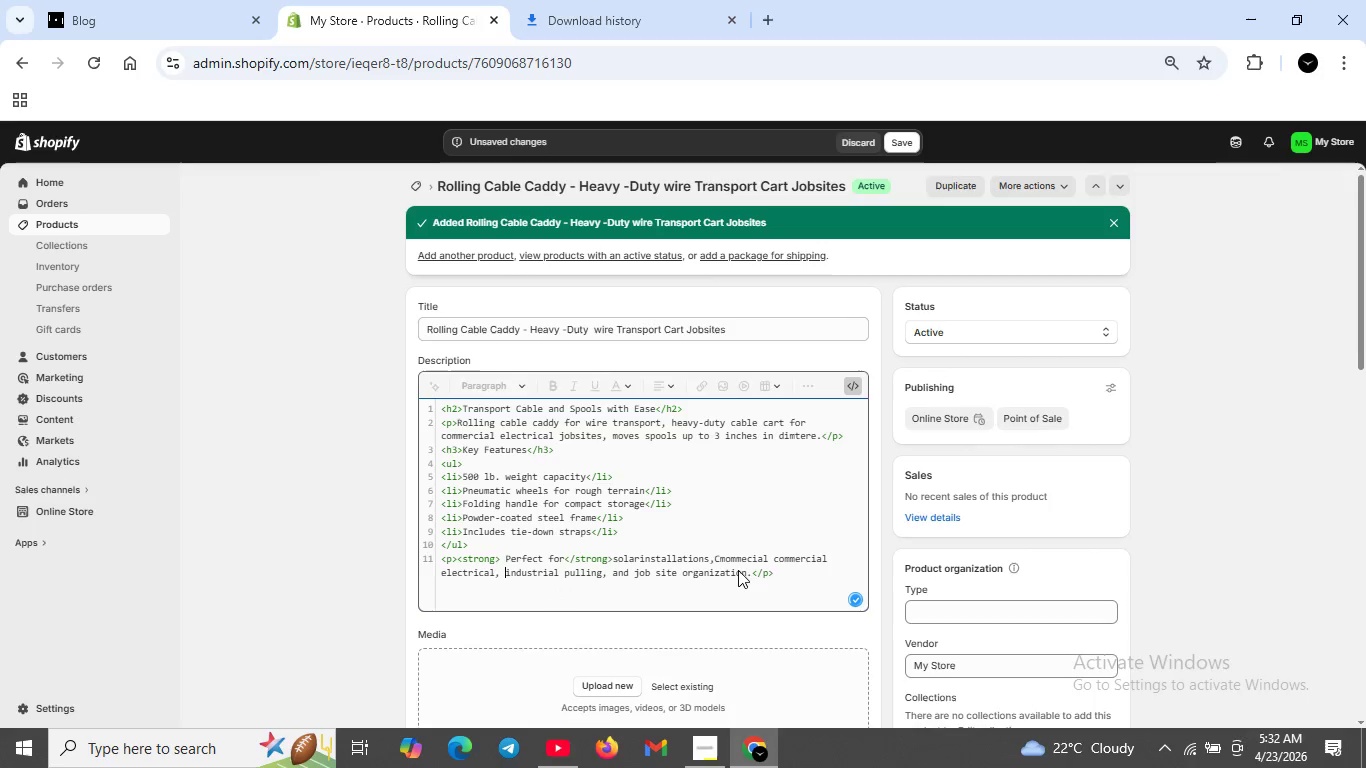 
left_click([734, 561])
 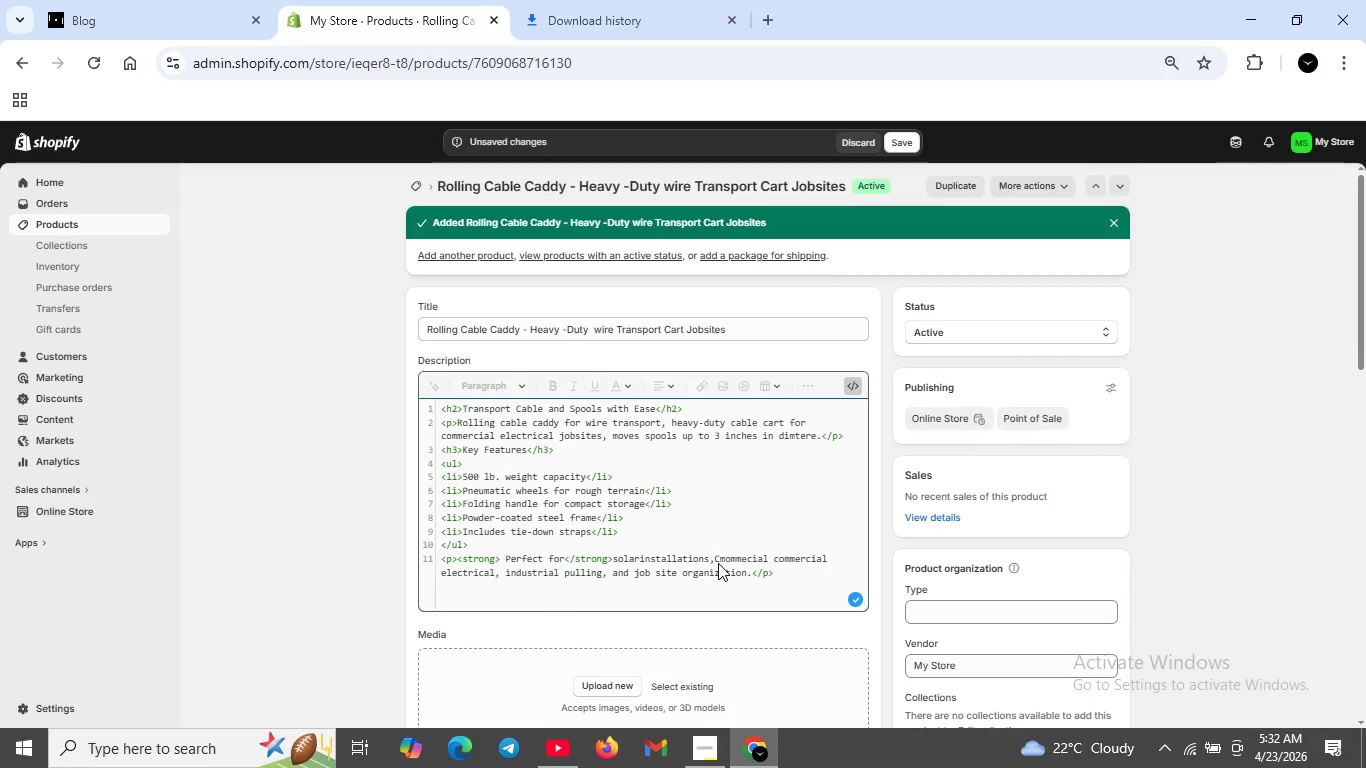 
key(Backspace)
key(Backspace)
key(Backspace)
type(om)
 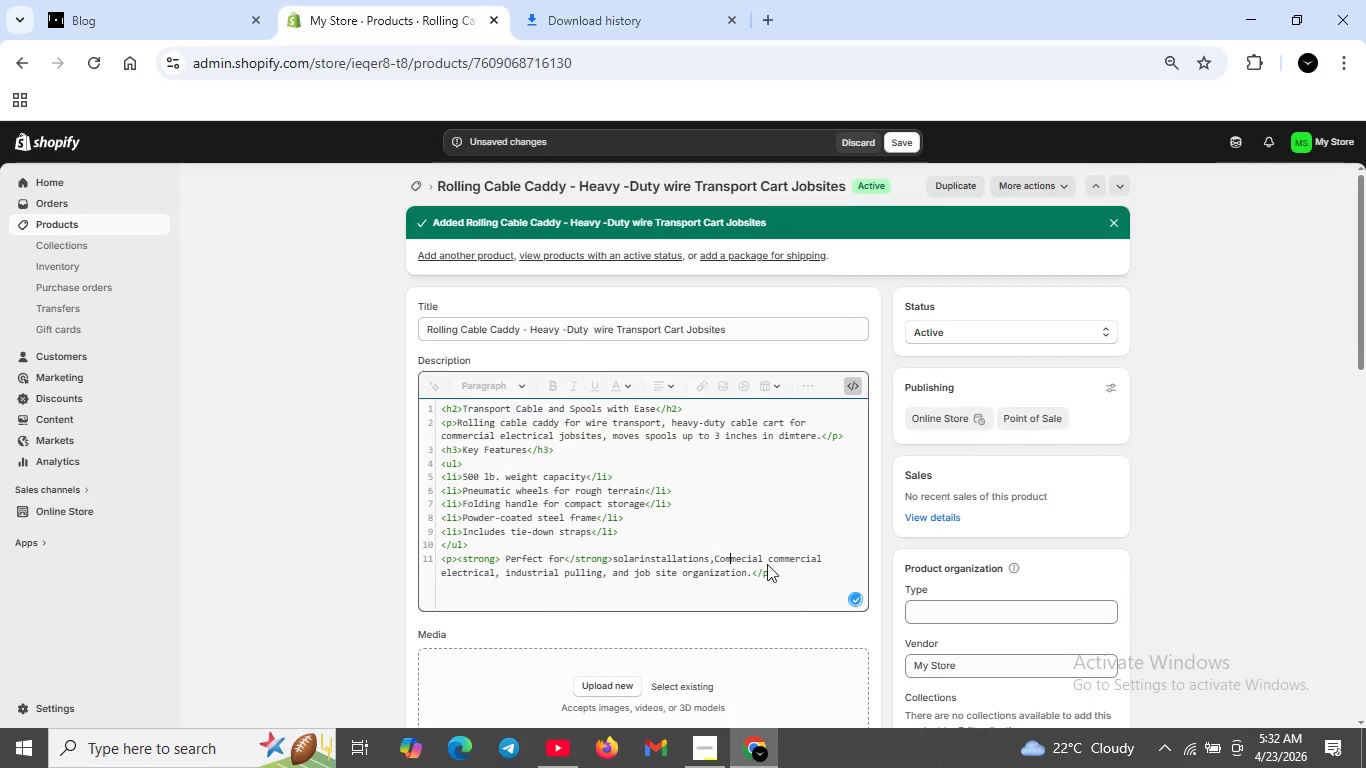 
left_click_drag(start_coordinate=[763, 557], to_coordinate=[823, 562])
 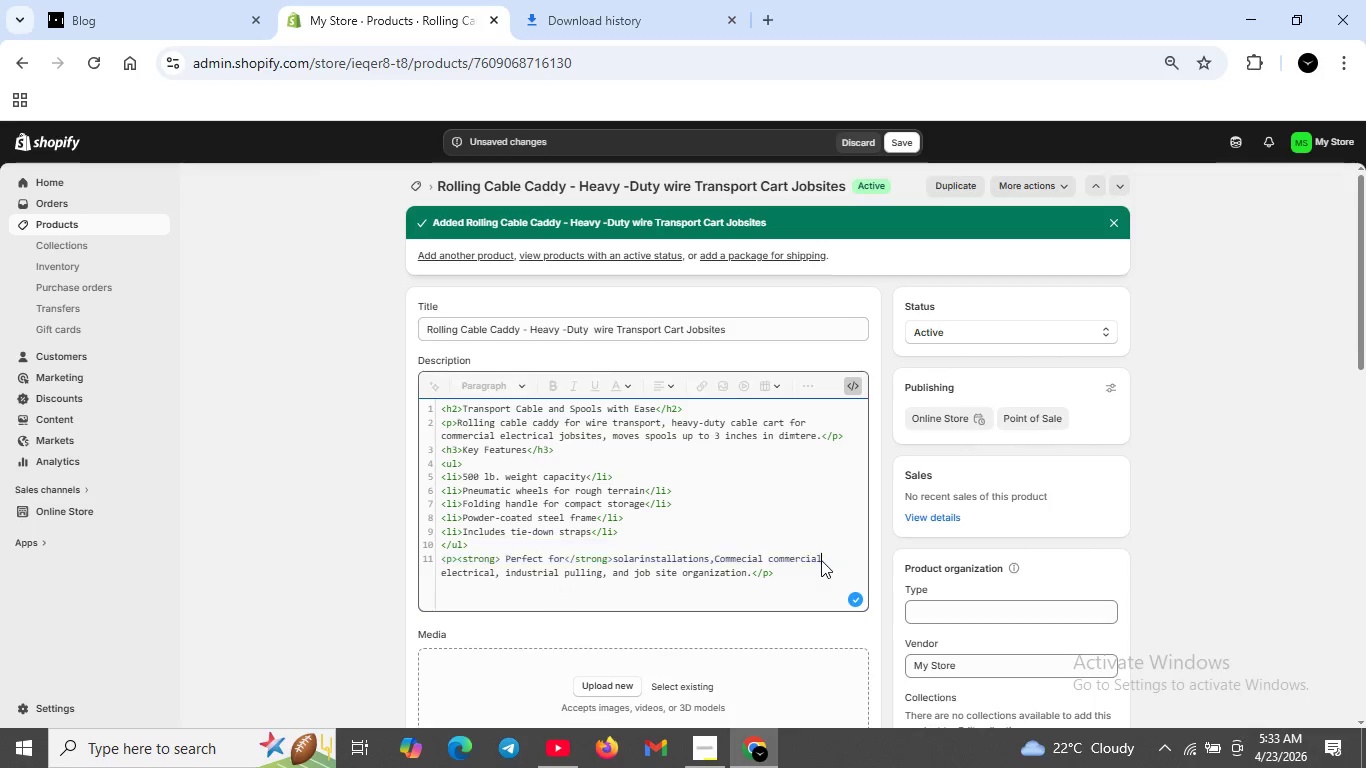 
left_click([821, 560])
 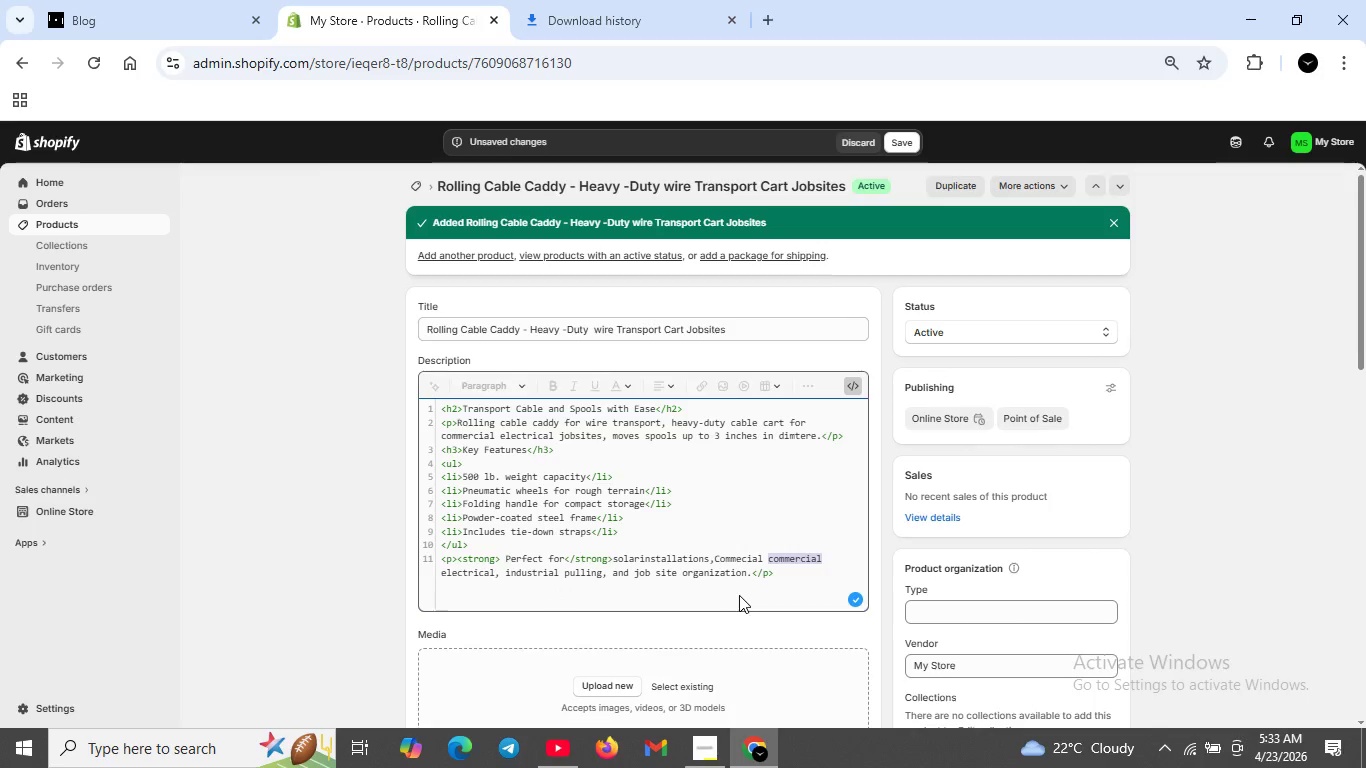 
key(Backspace)
 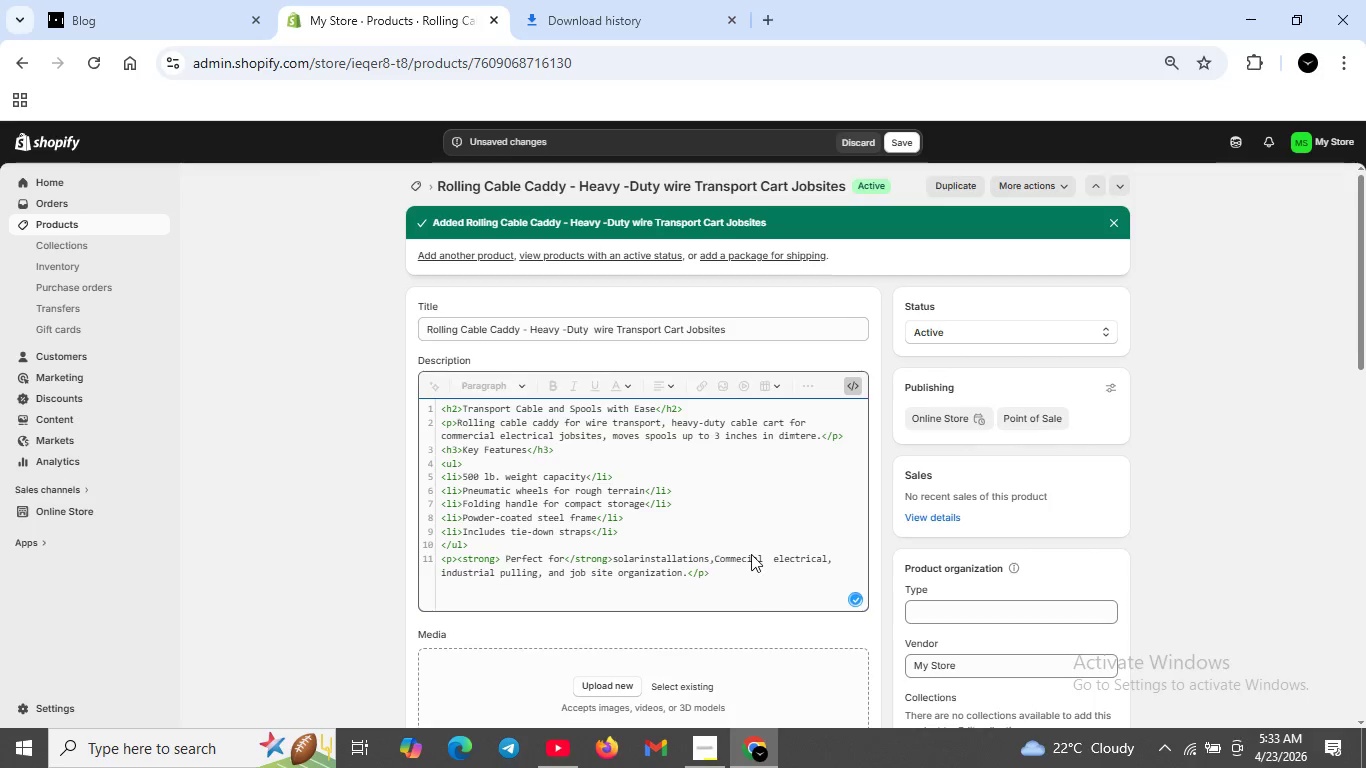 
key(Backspace)
 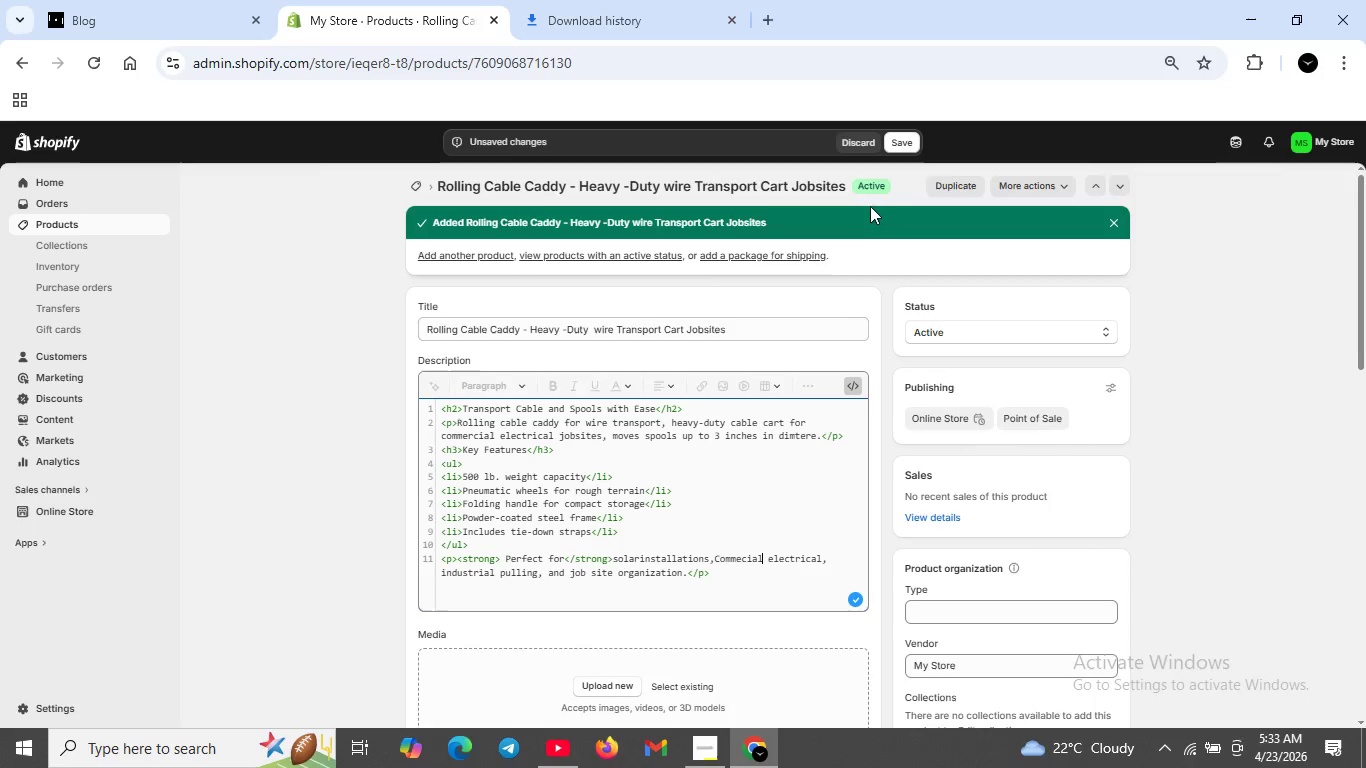 
wait(5.23)
 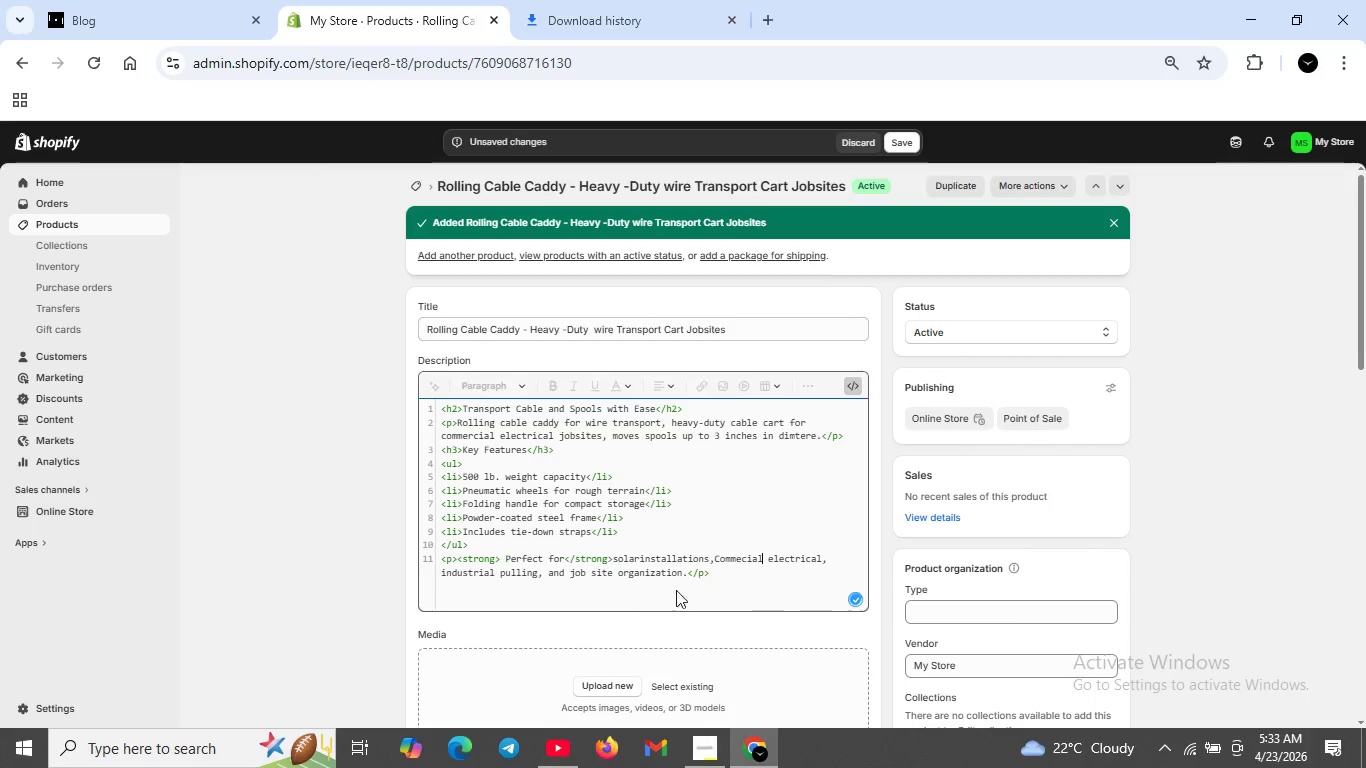 
left_click_drag(start_coordinate=[905, 147], to_coordinate=[906, 117])
 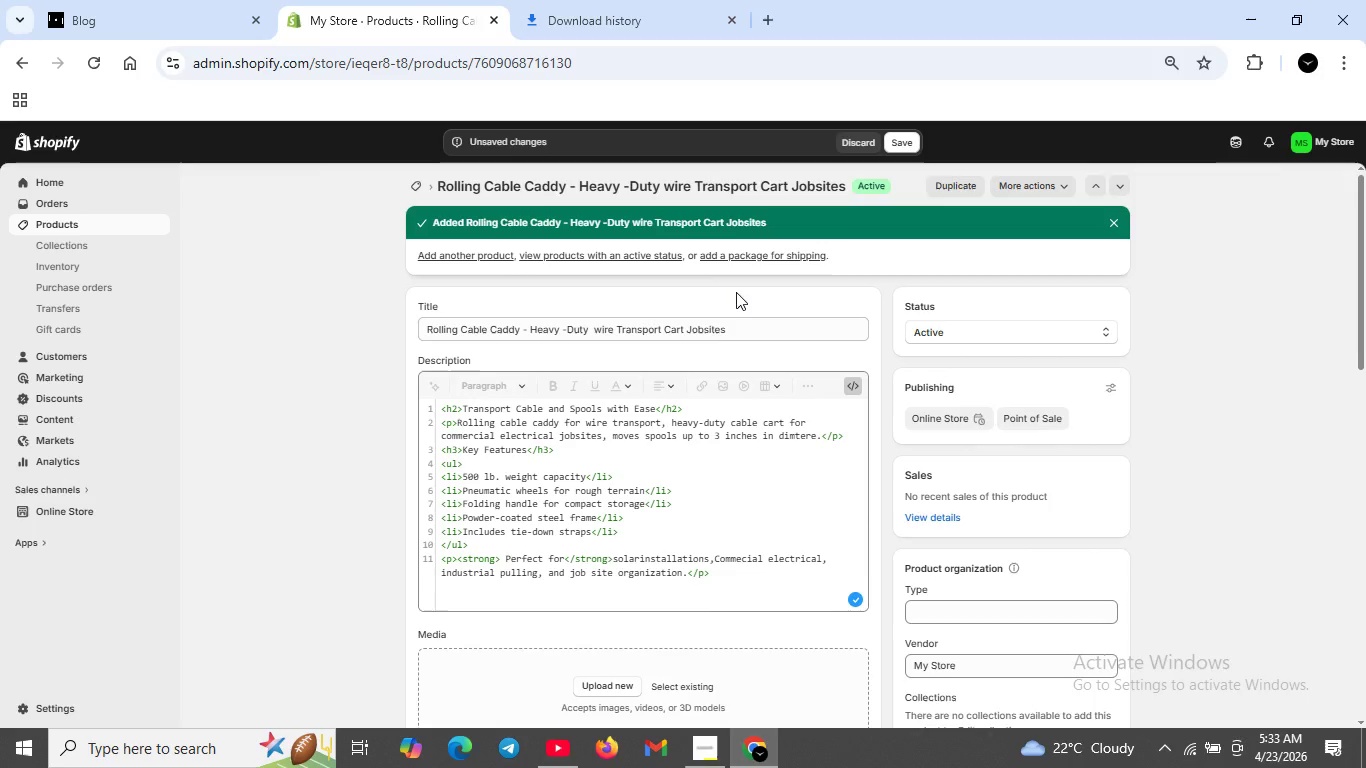 
scroll: coordinate [626, 655], scroll_direction: down, amount: 4.0
 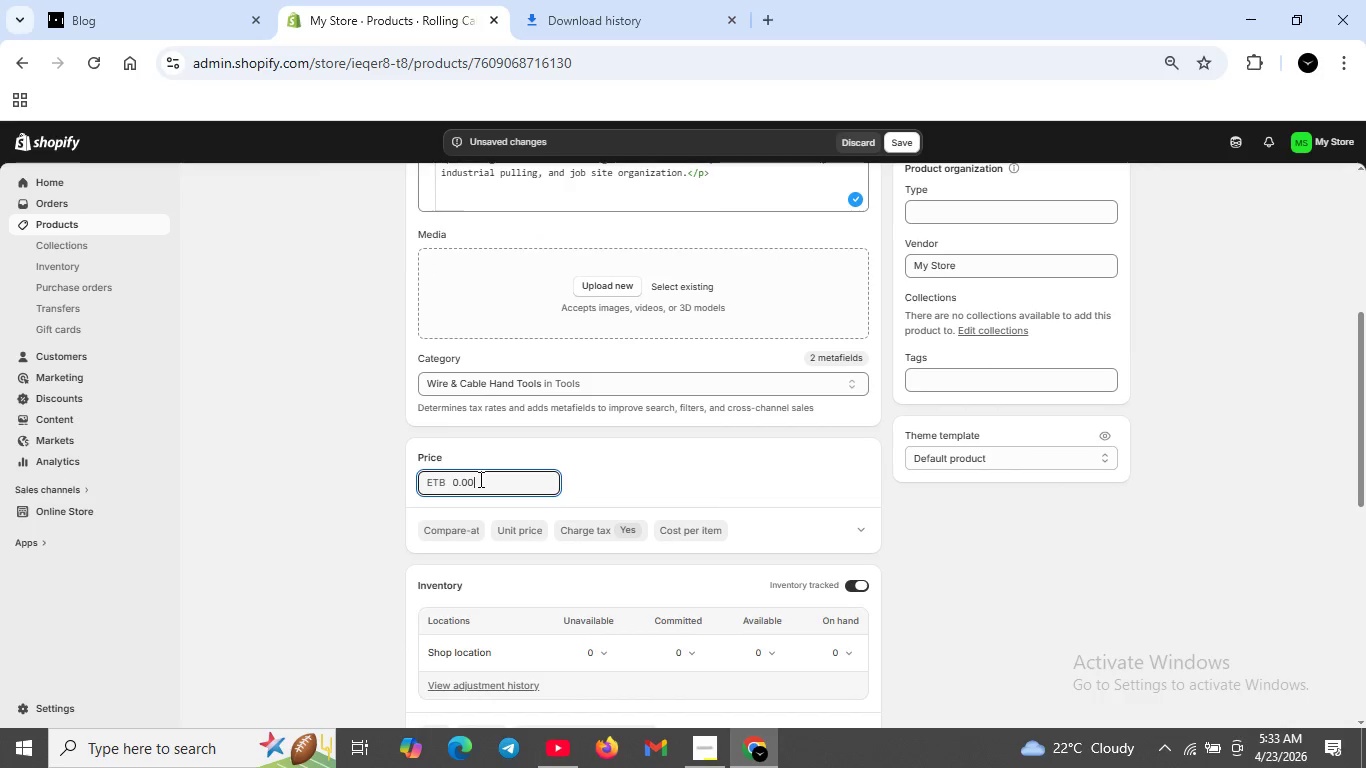 
double_click([479, 479])
 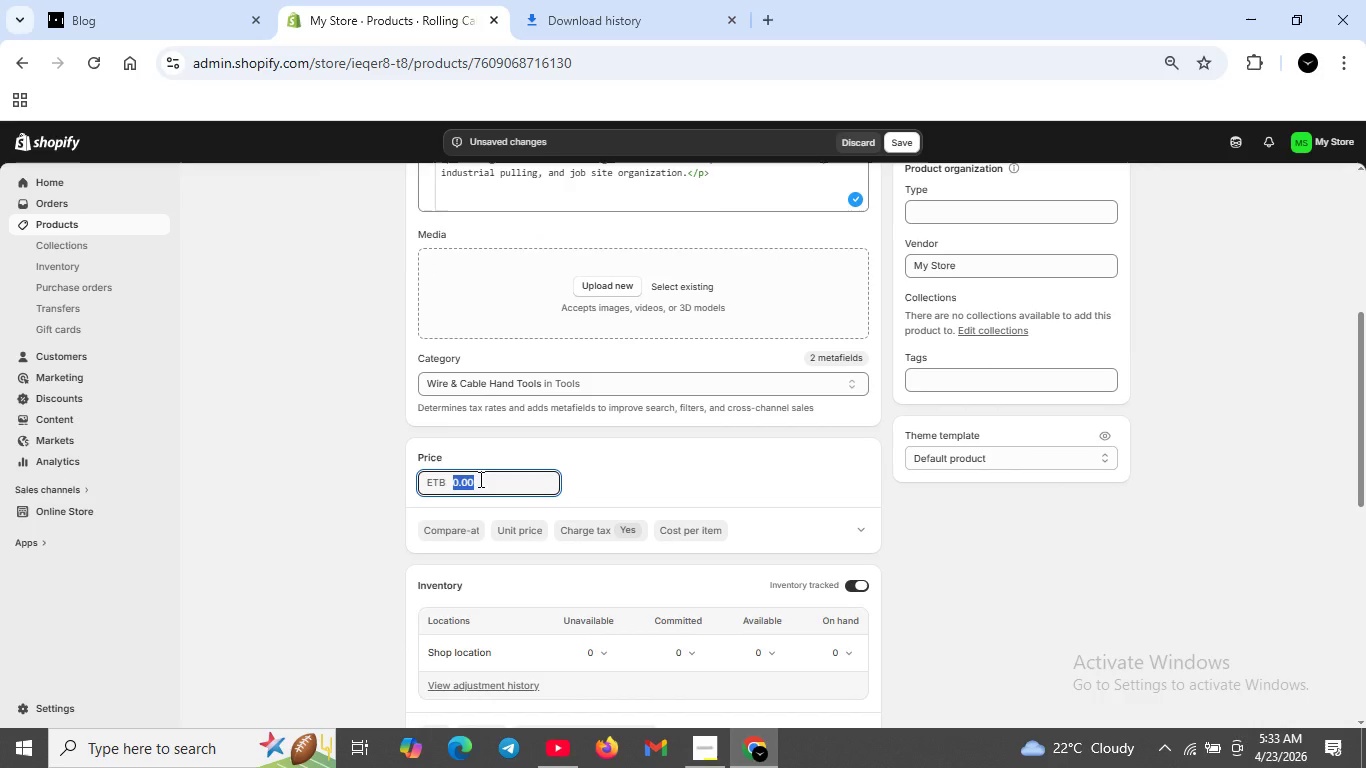 
key(Backspace)
type(349.00)
 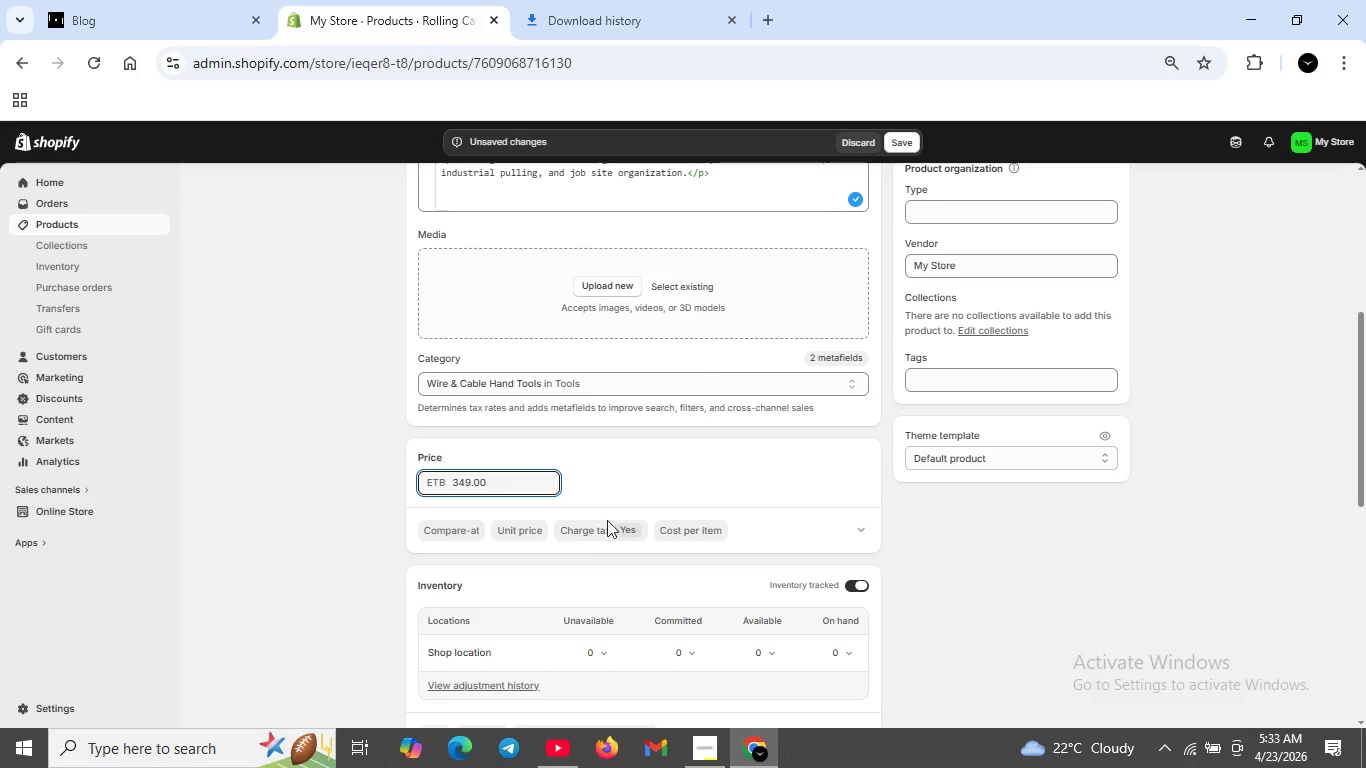 
scroll: coordinate [520, 542], scroll_direction: down, amount: 5.0
 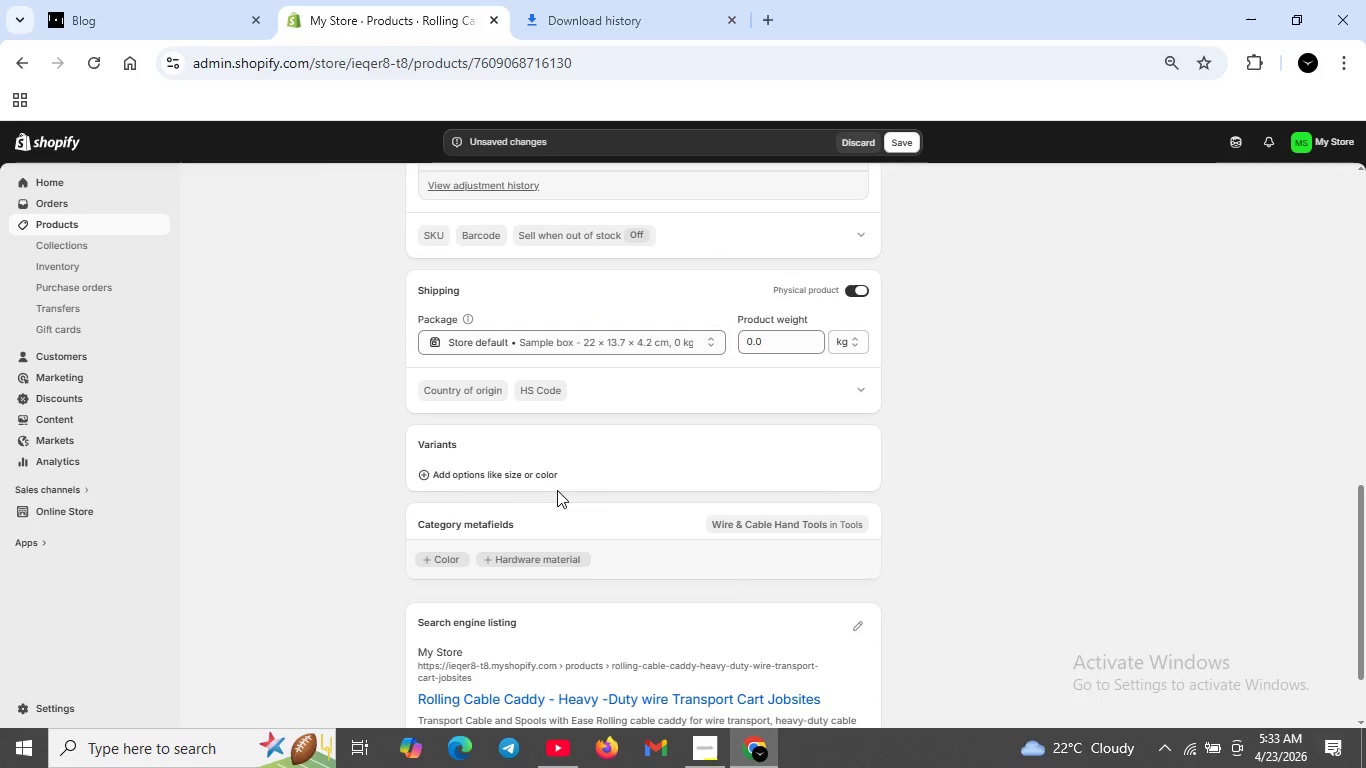 
scroll: coordinate [786, 422], scroll_direction: up, amount: 7.0
 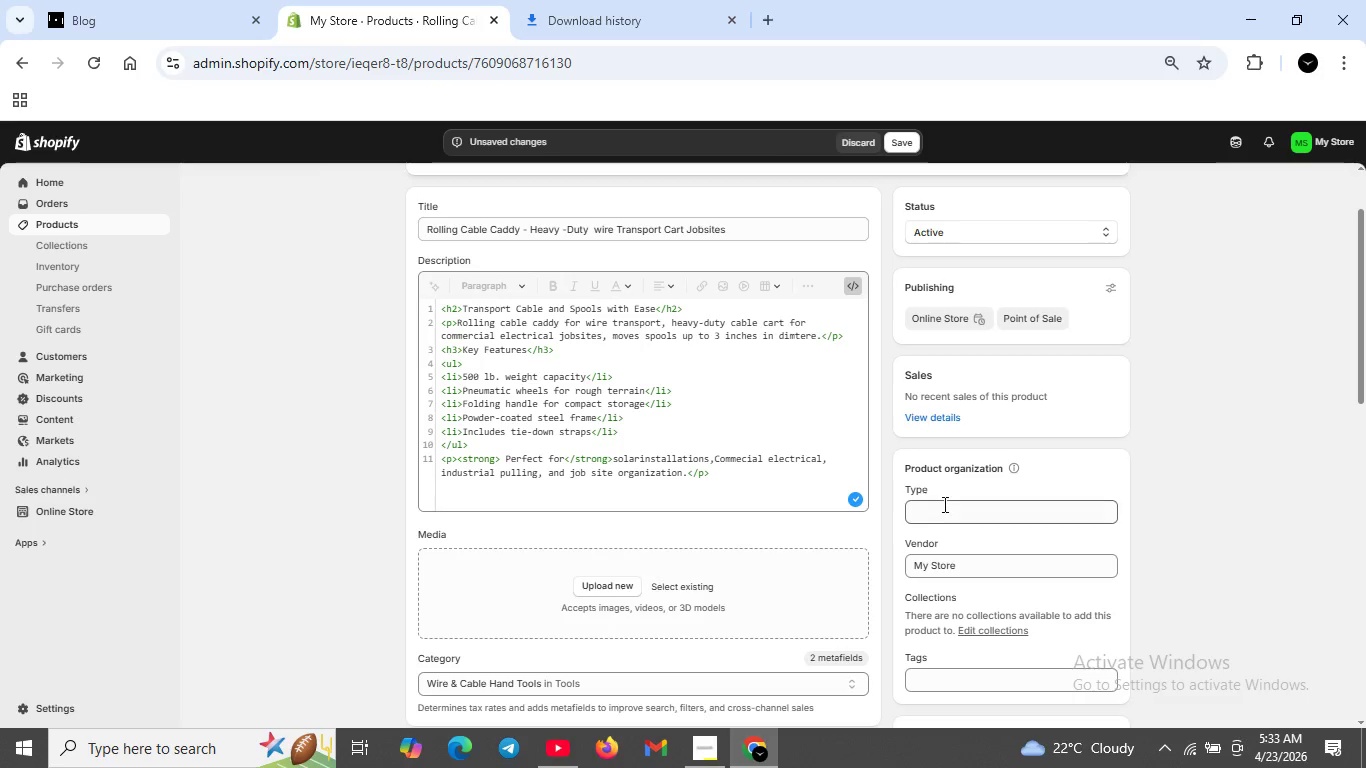 
left_click([943, 505])
 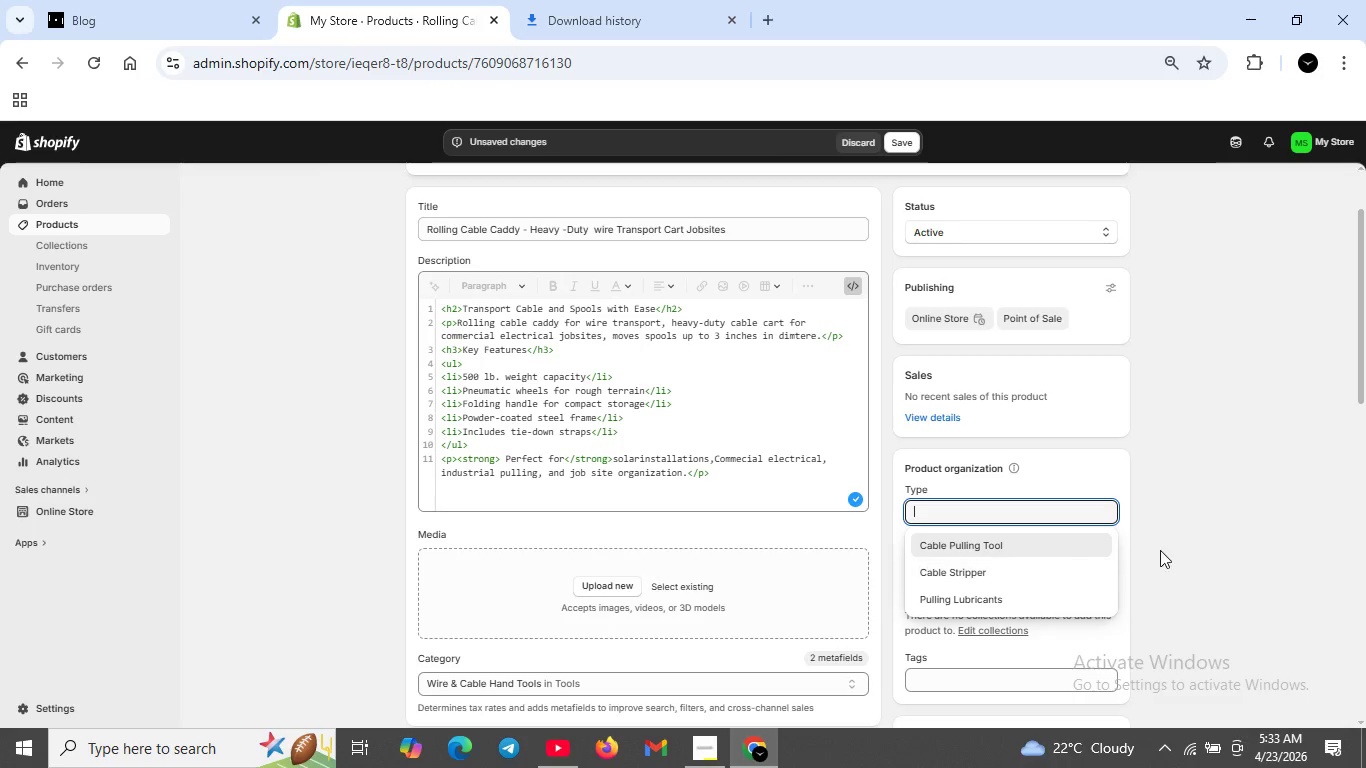 
left_click([1219, 529])
 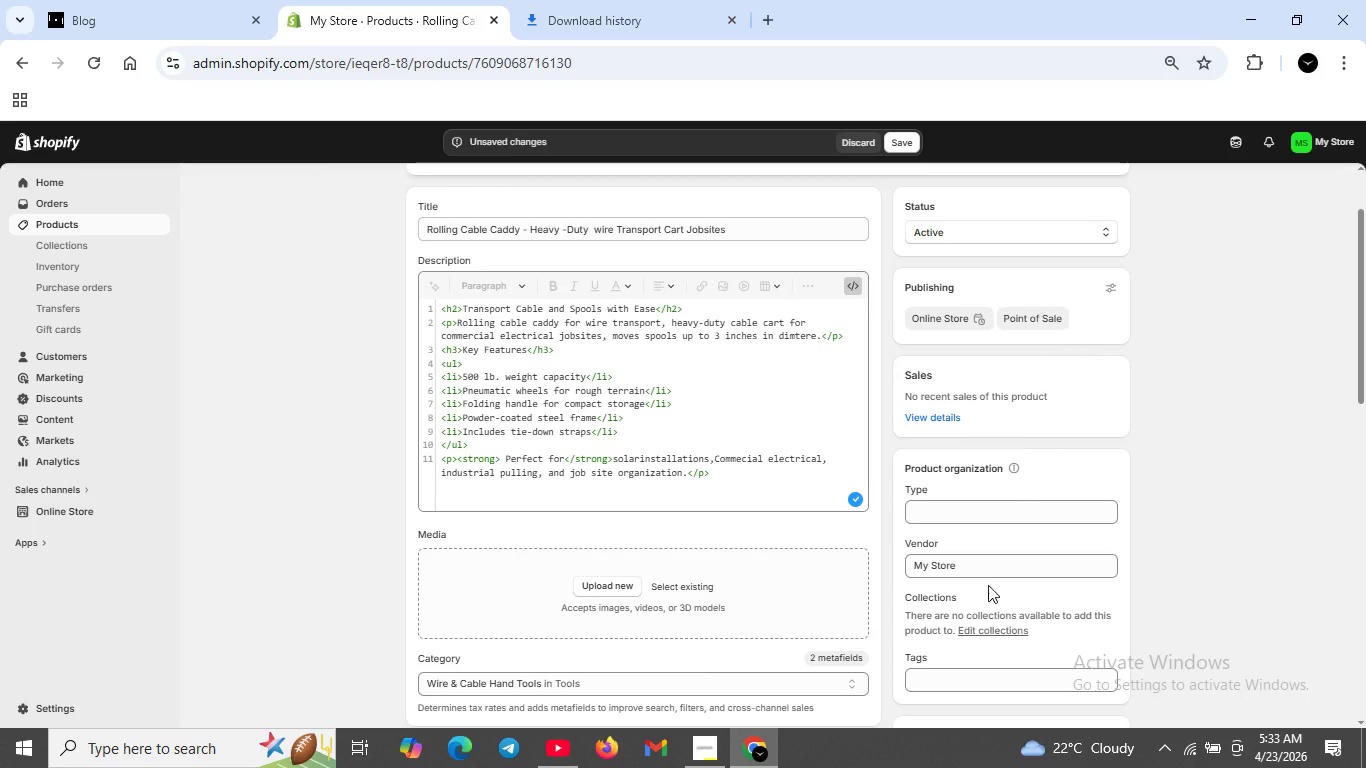 
mouse_move([966, 583])
 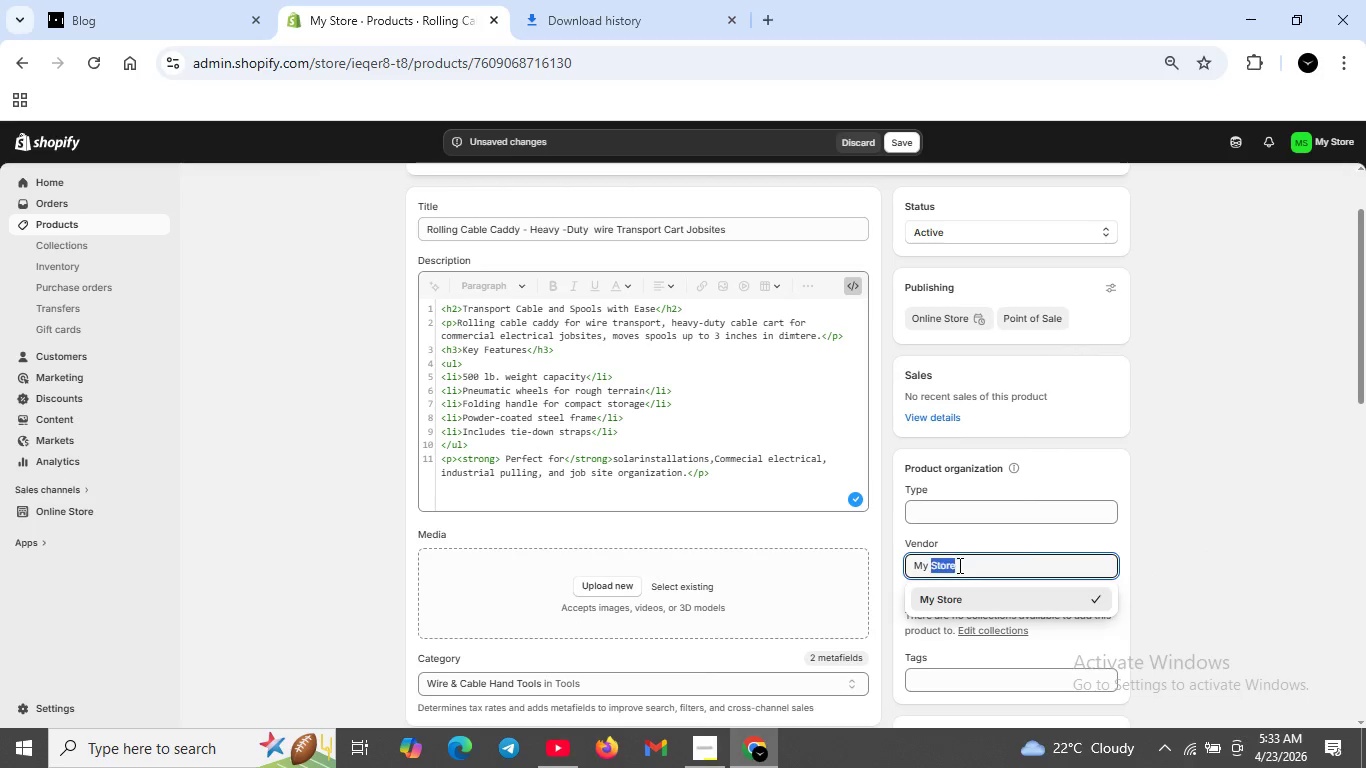 
double_click([958, 565])
 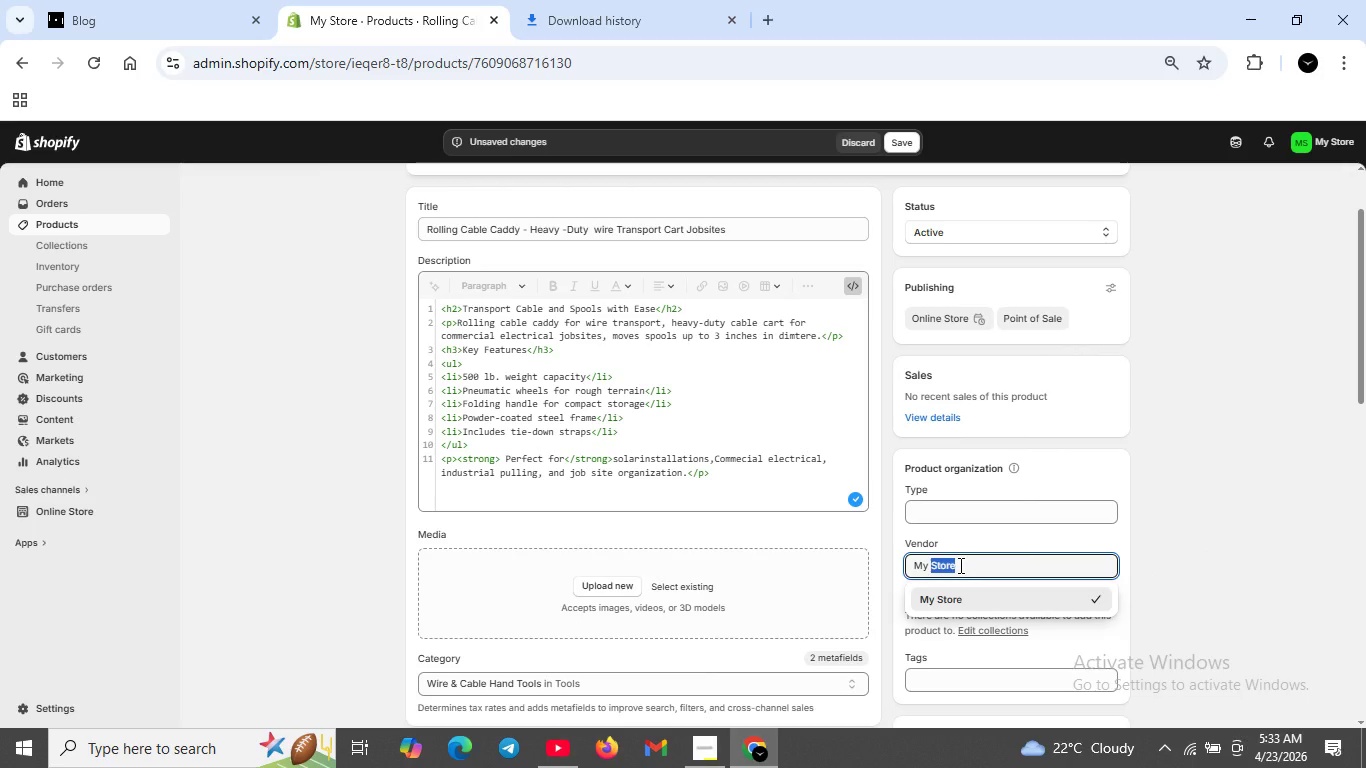 
key(Backspace)
 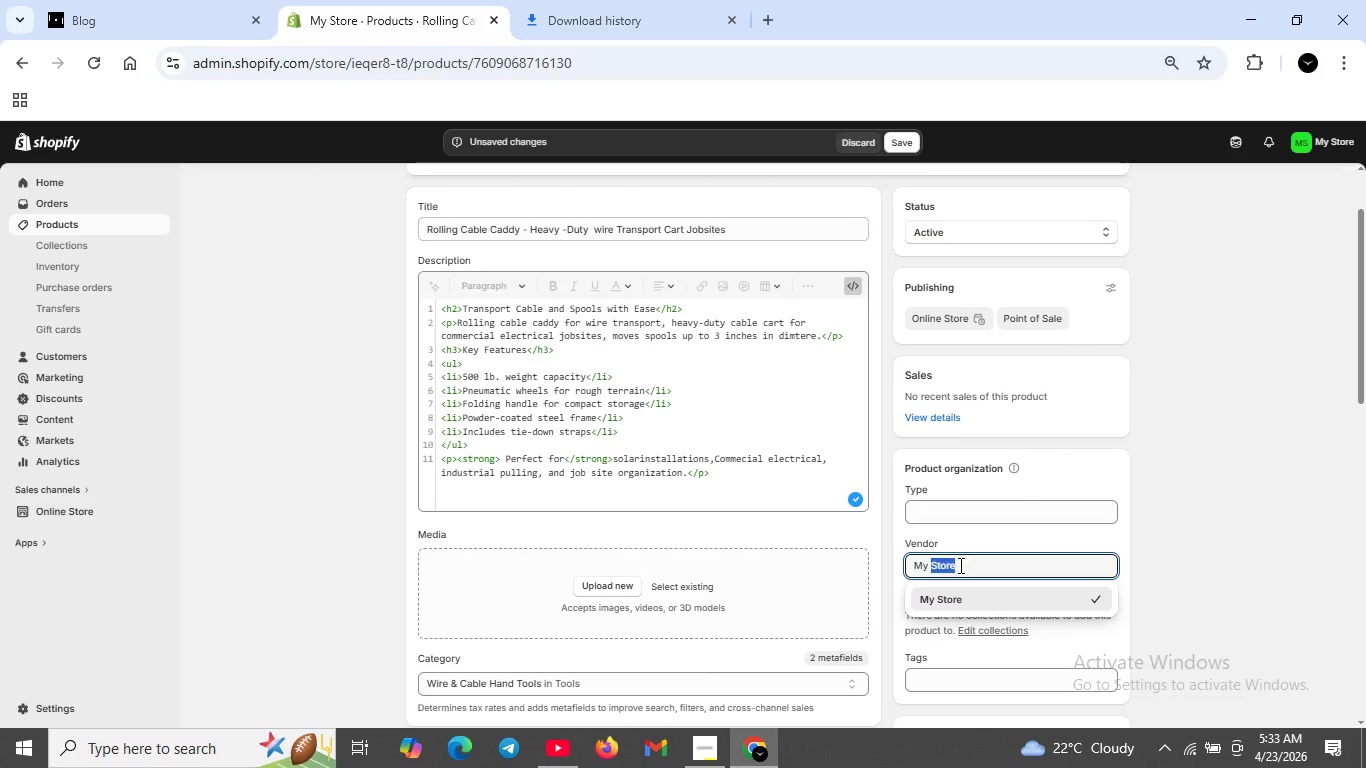 
key(Backspace)
 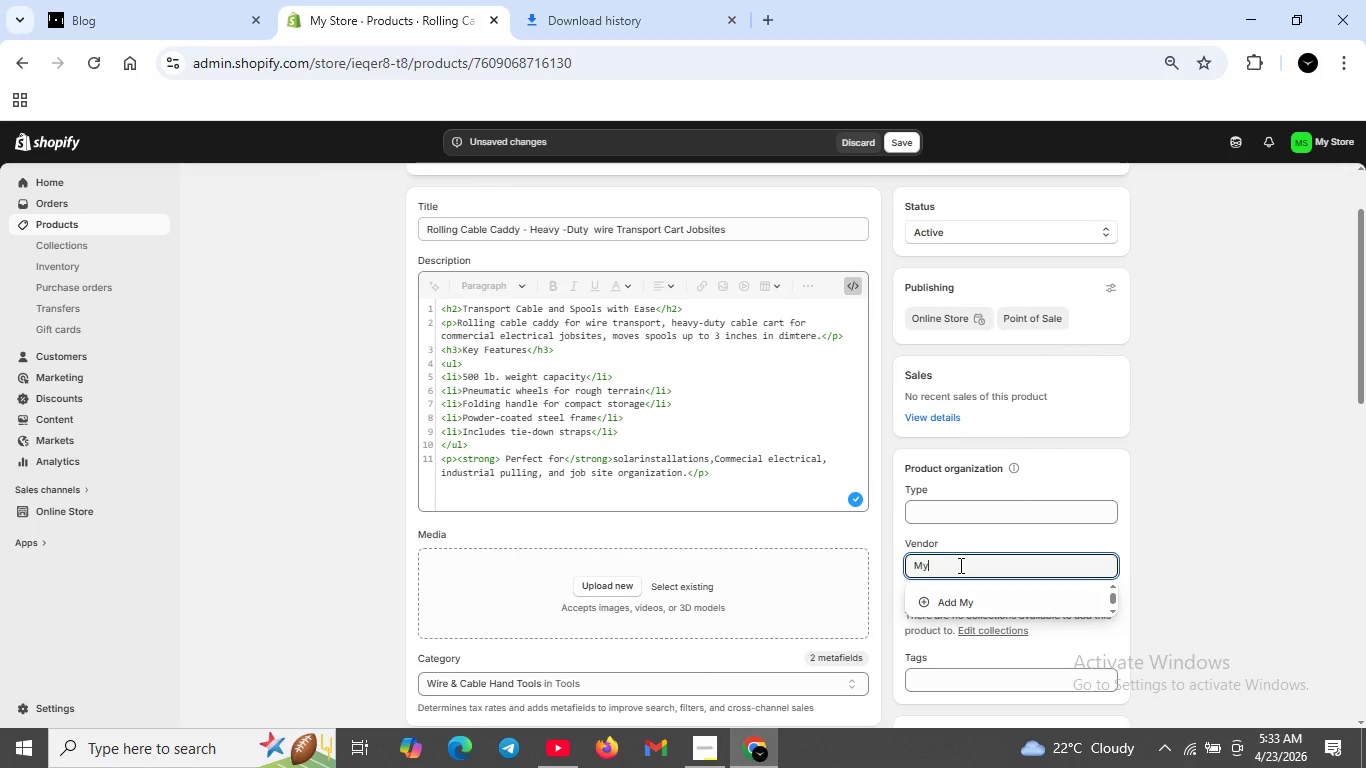 
key(Backspace)
 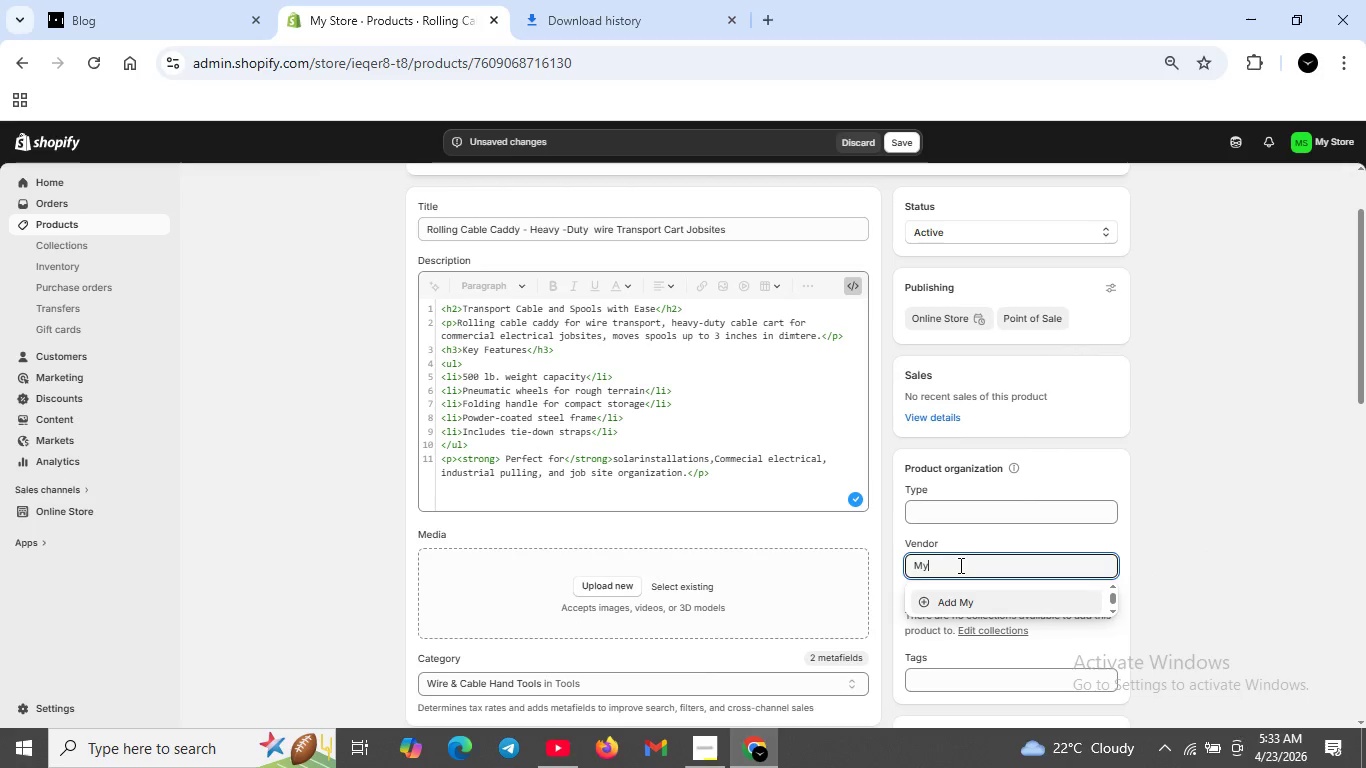 
key(Backspace)
 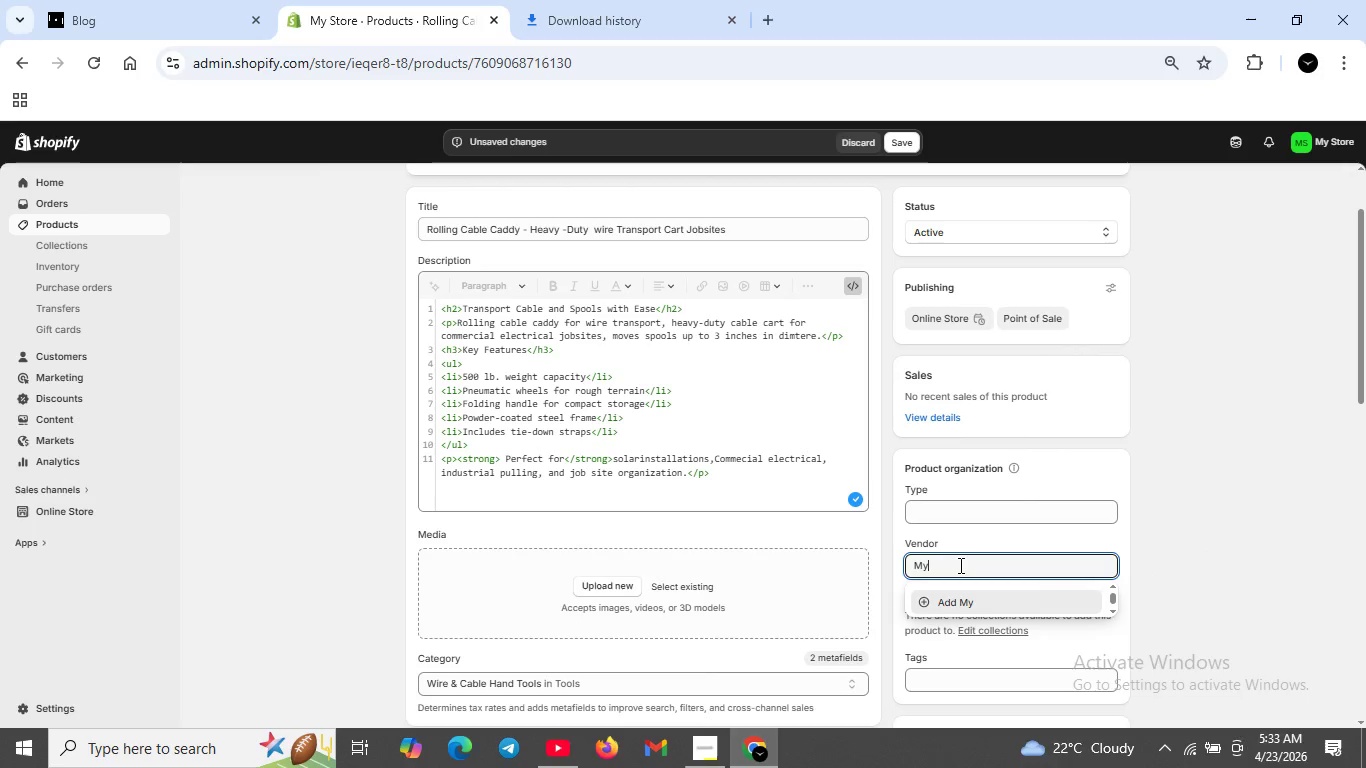 
hold_key(key=Backspace, duration=0.45)
 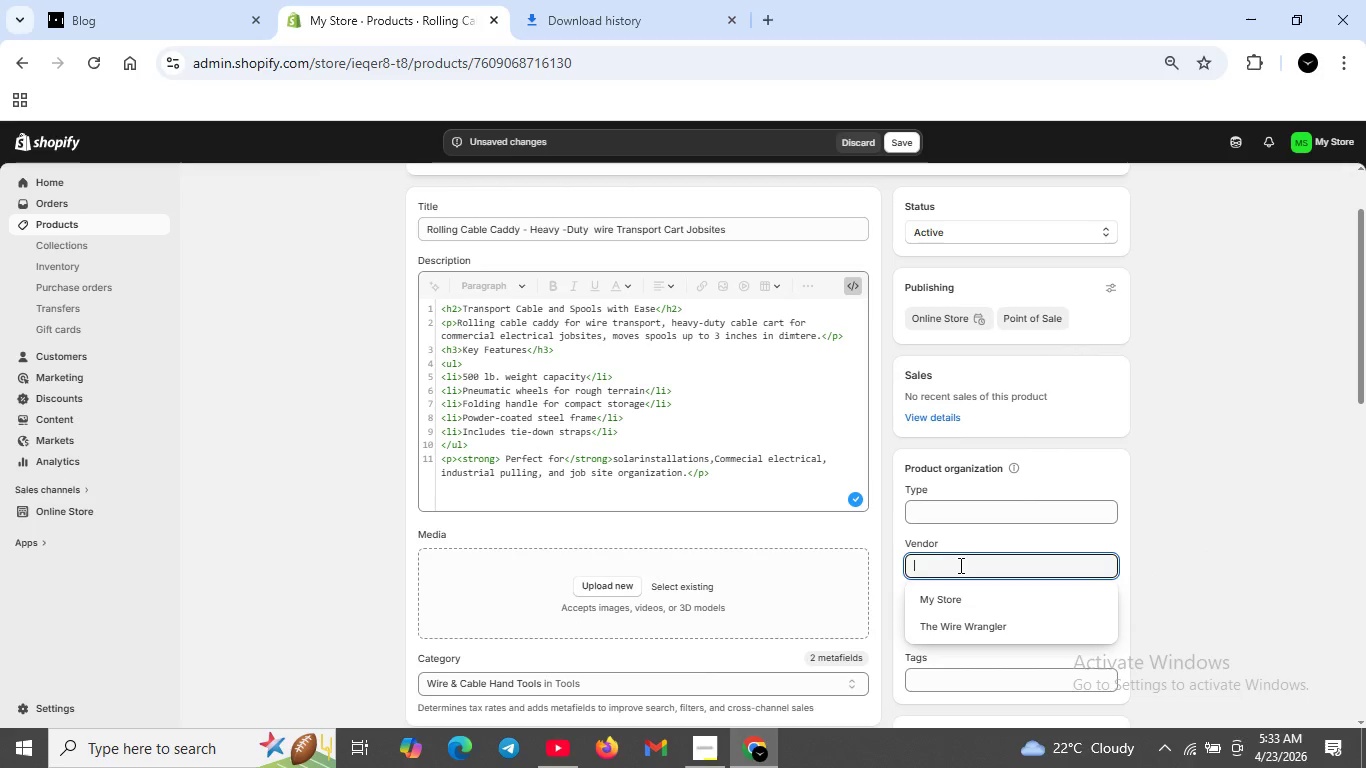 
key(Backspace)
 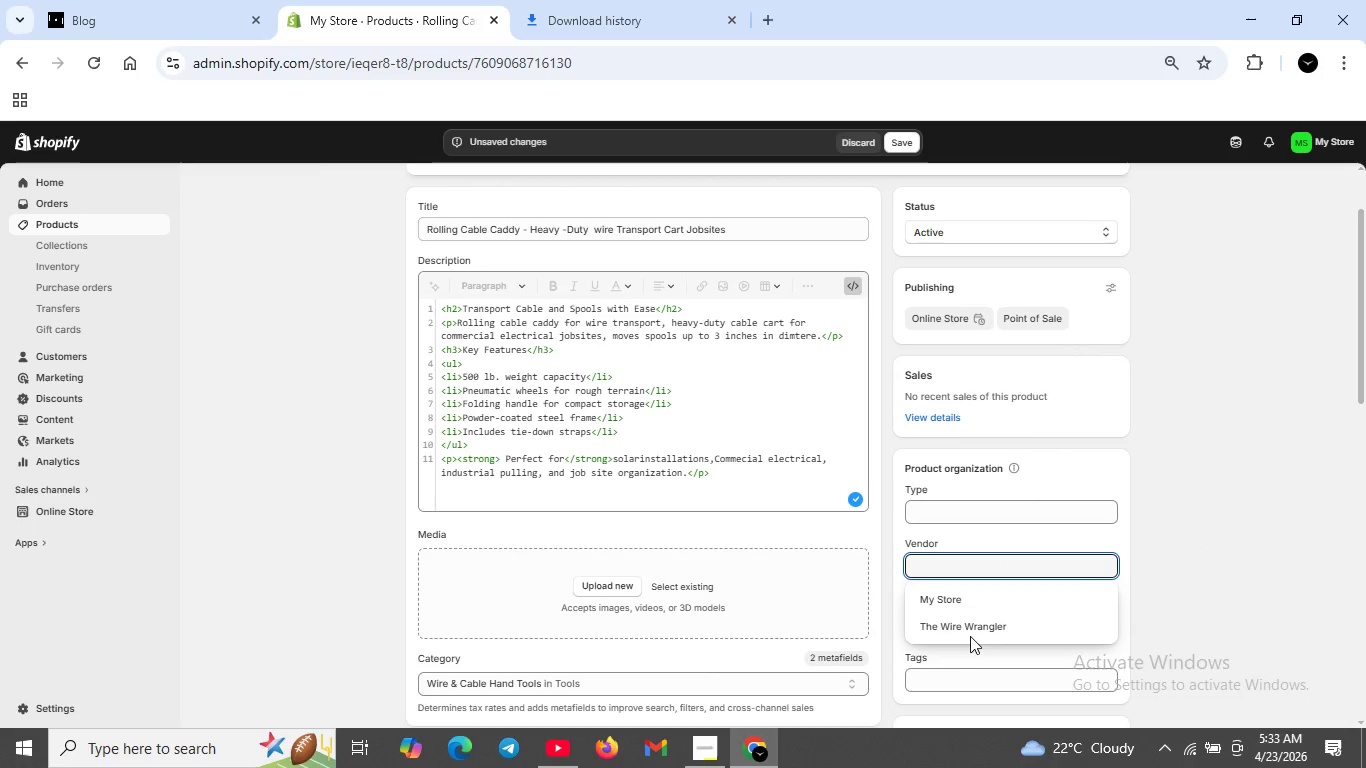 
left_click([971, 634])
 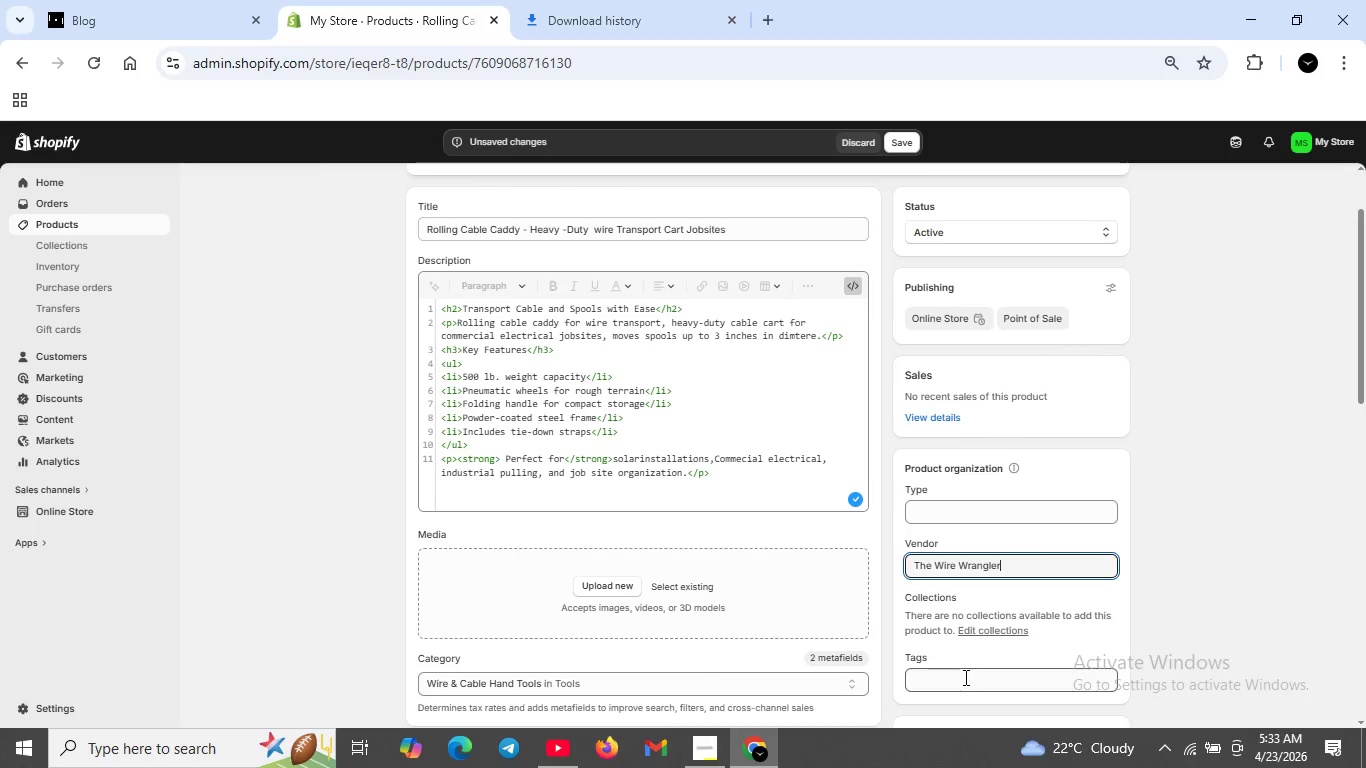 
left_click([964, 677])
 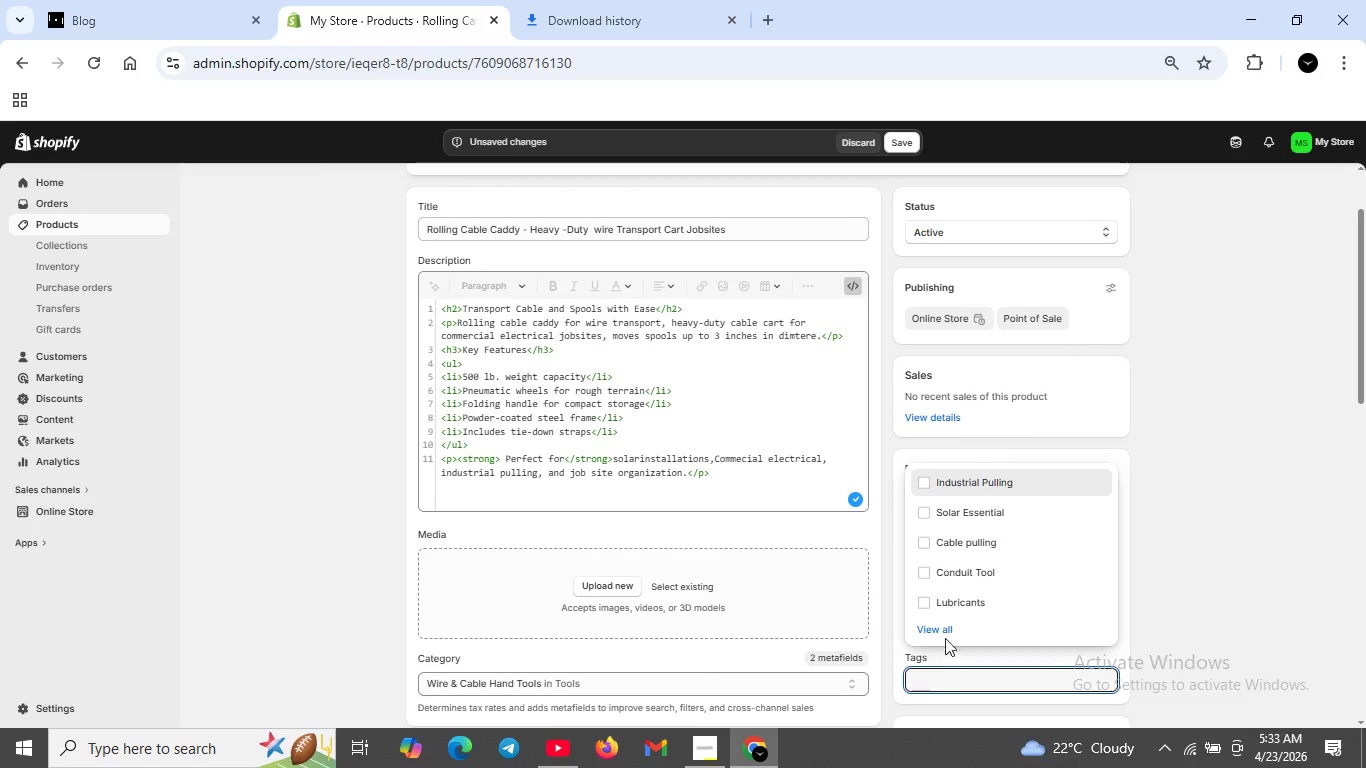 
left_click([950, 515])
 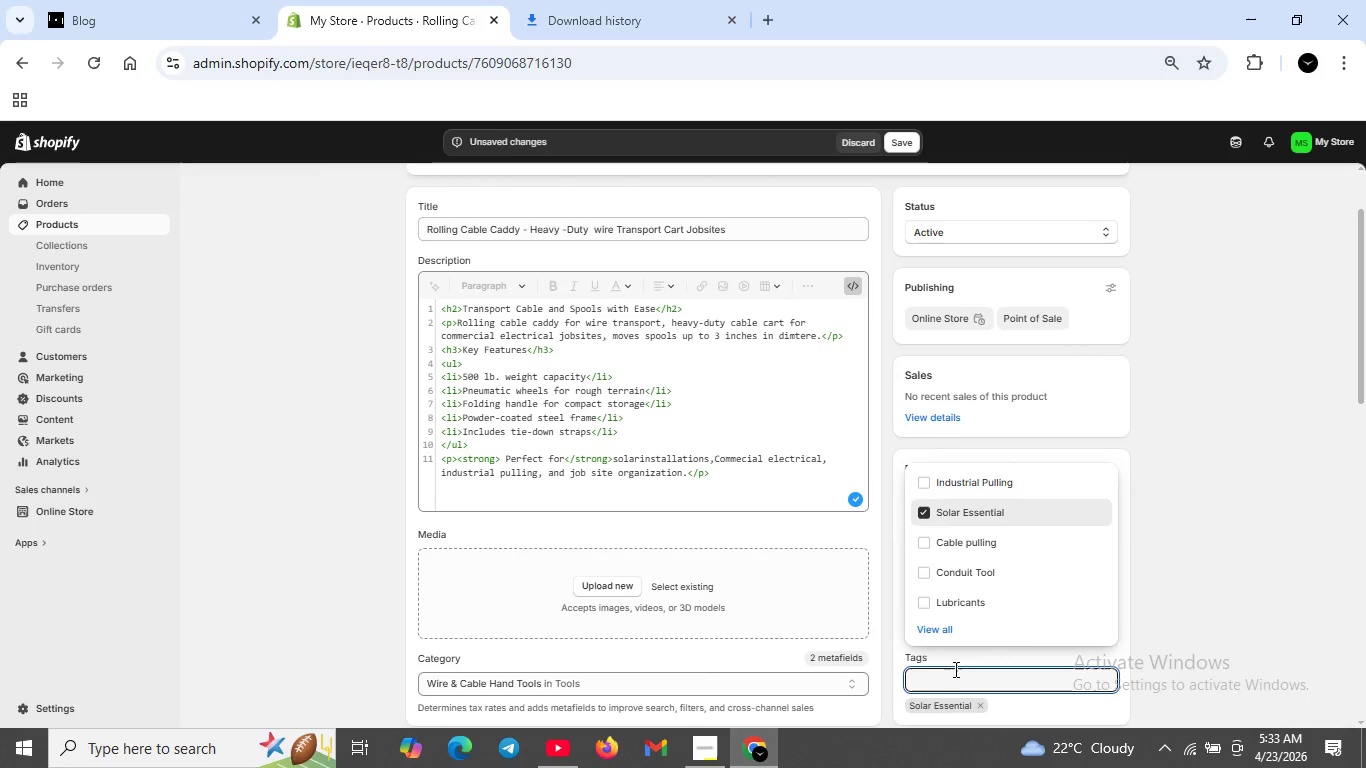 
left_click([954, 669])
 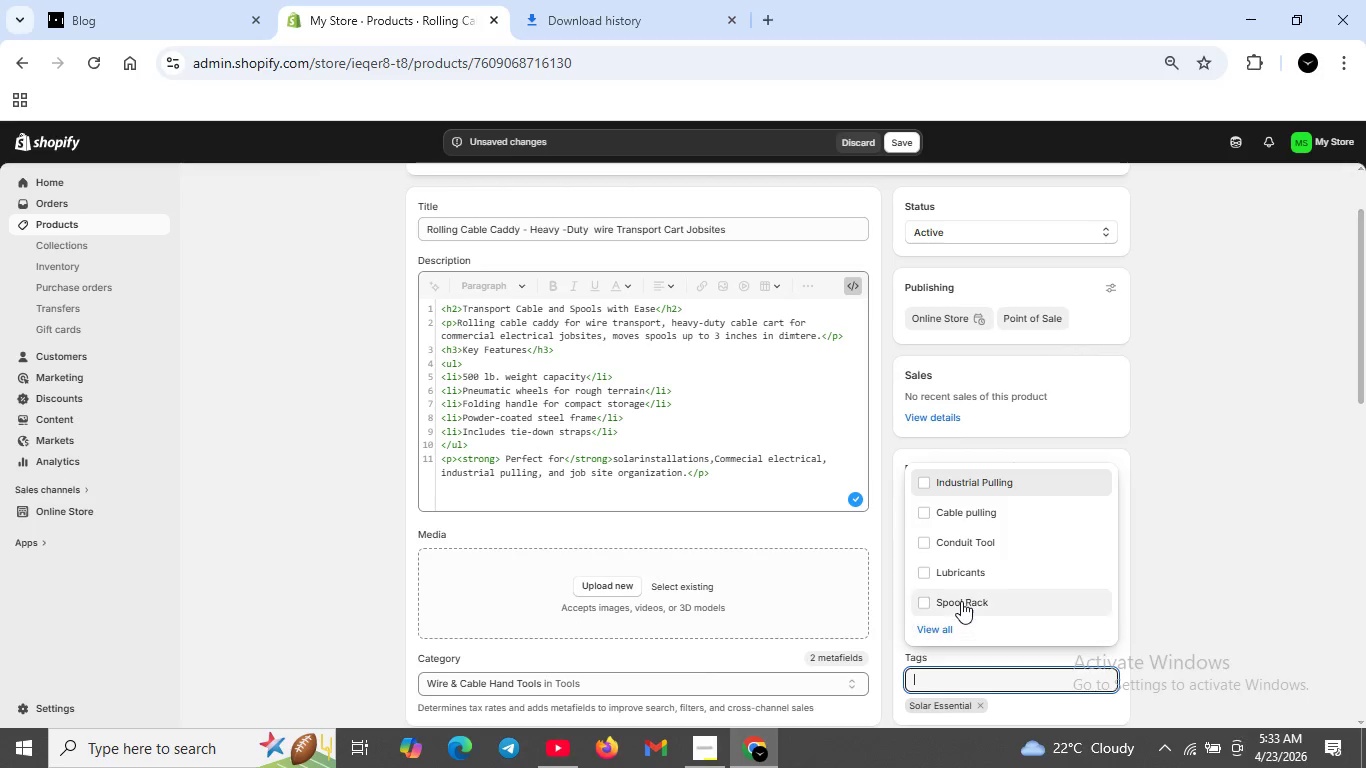 
left_click([950, 627])
 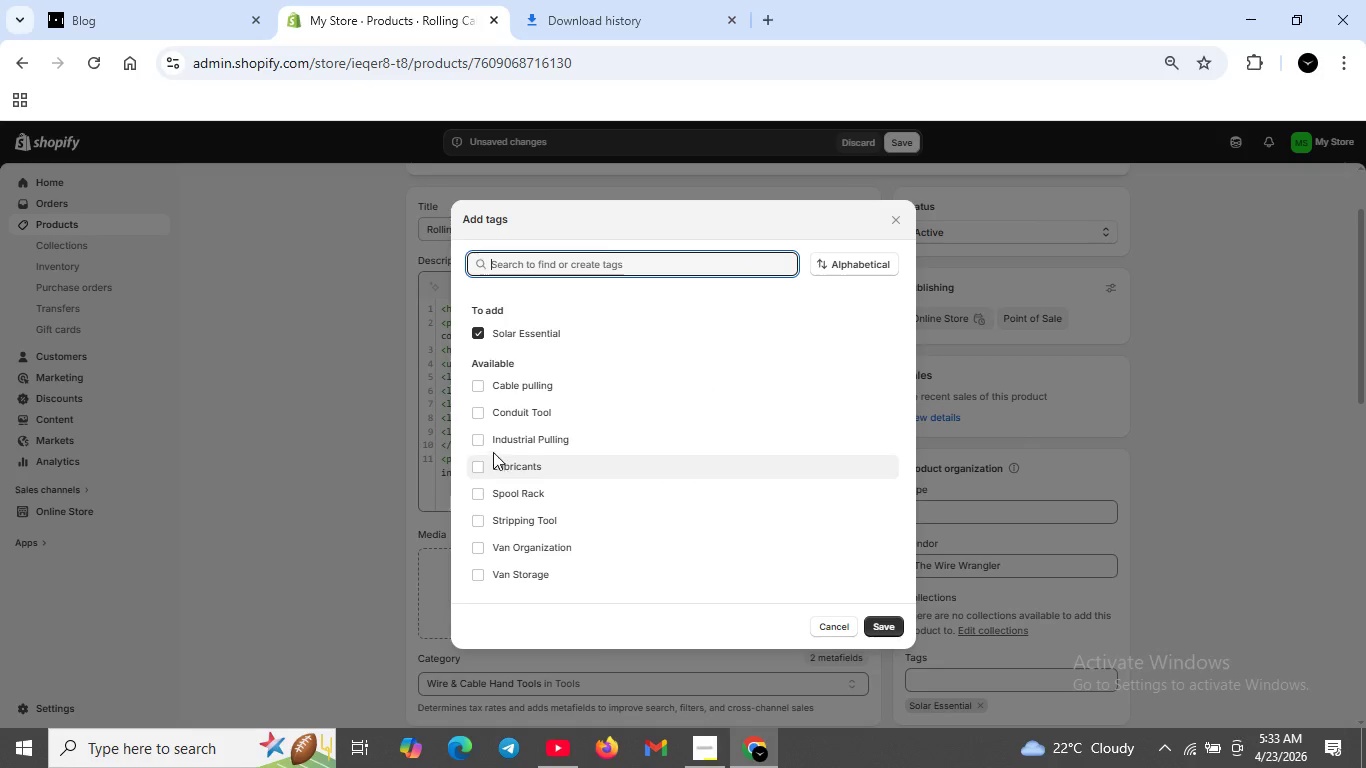 
left_click([493, 442])
 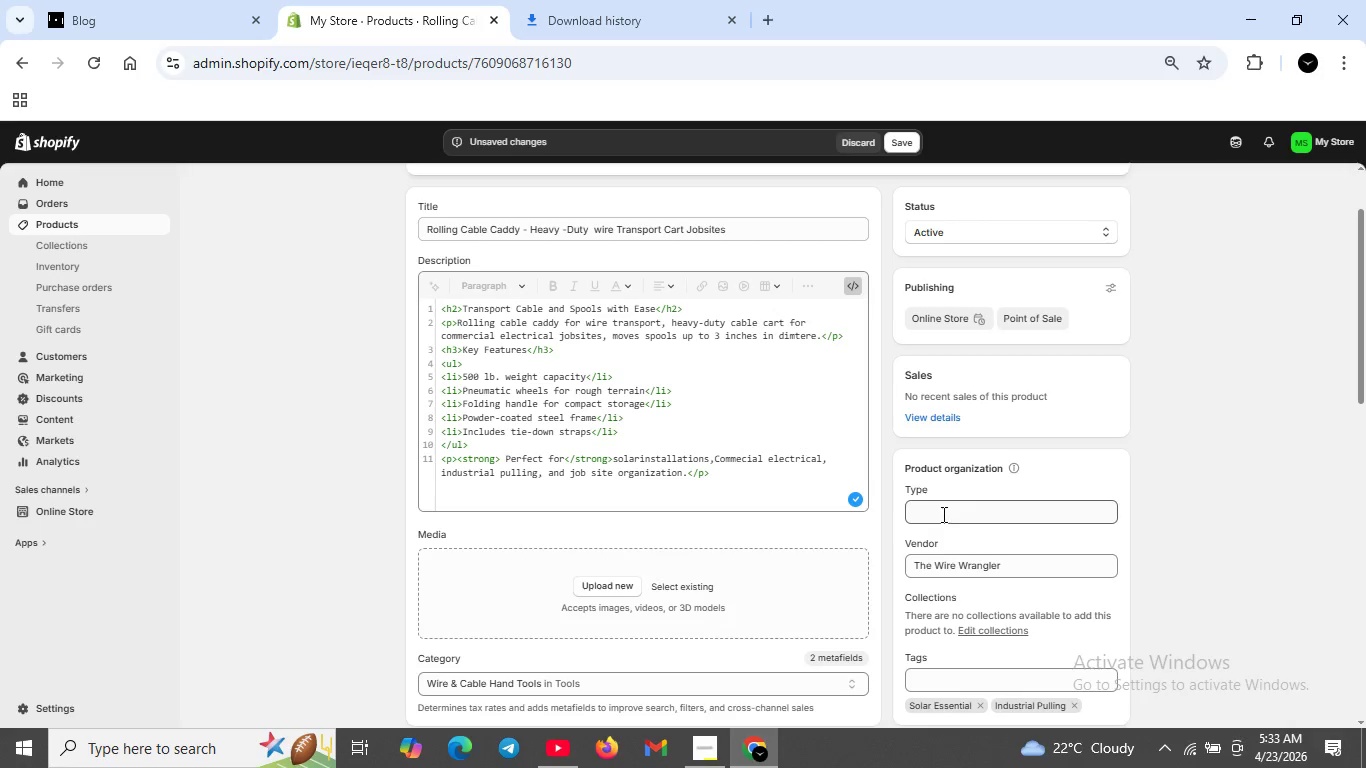 
wait(6.95)
 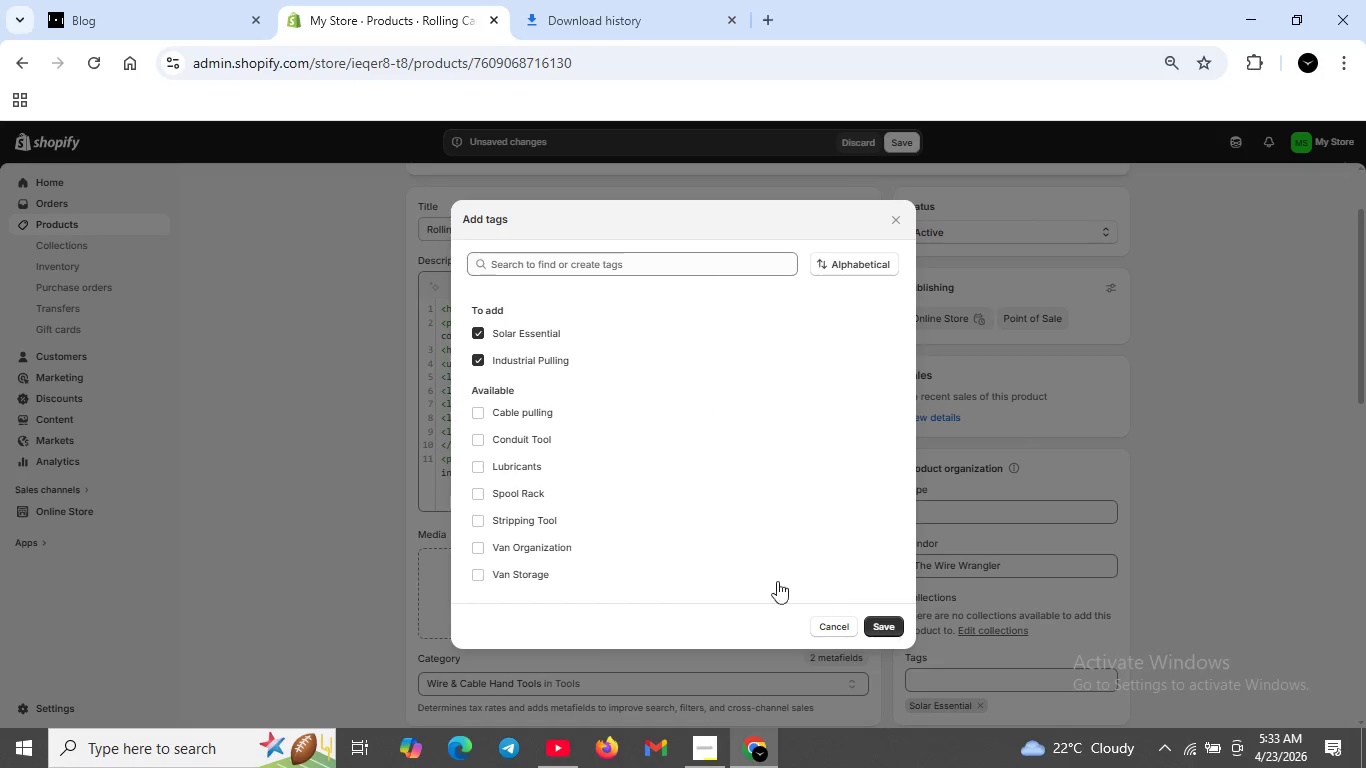 
scroll: coordinate [972, 596], scroll_direction: none, amount: 0.0
 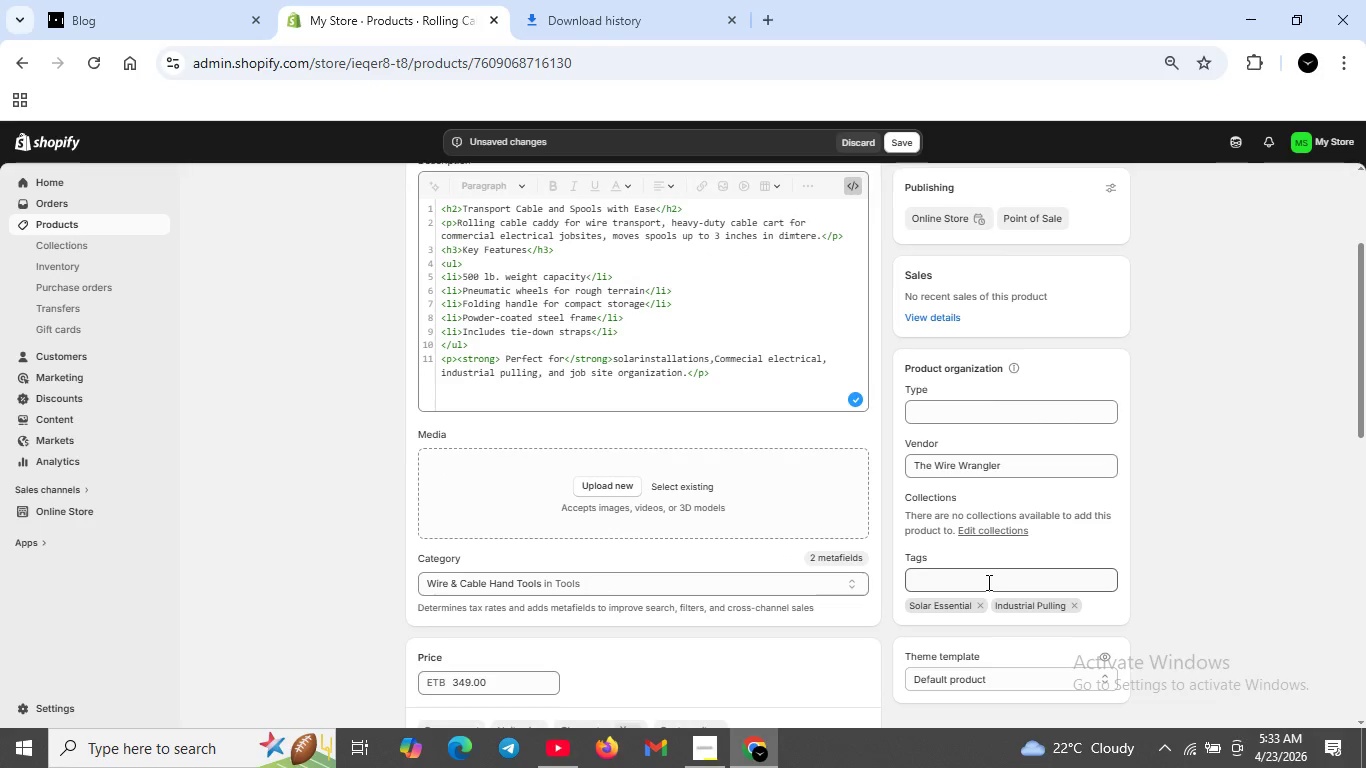 
left_click([987, 582])
 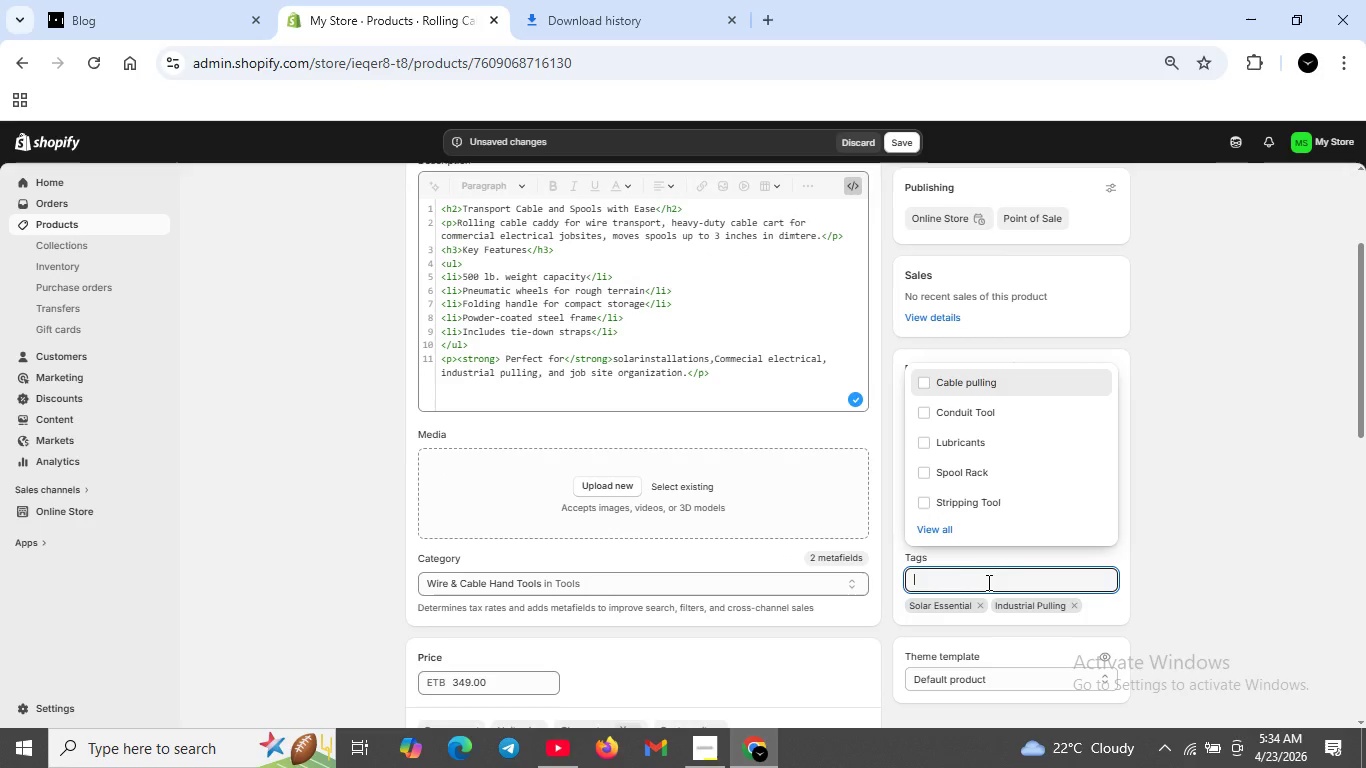 
type(able TransportC)
 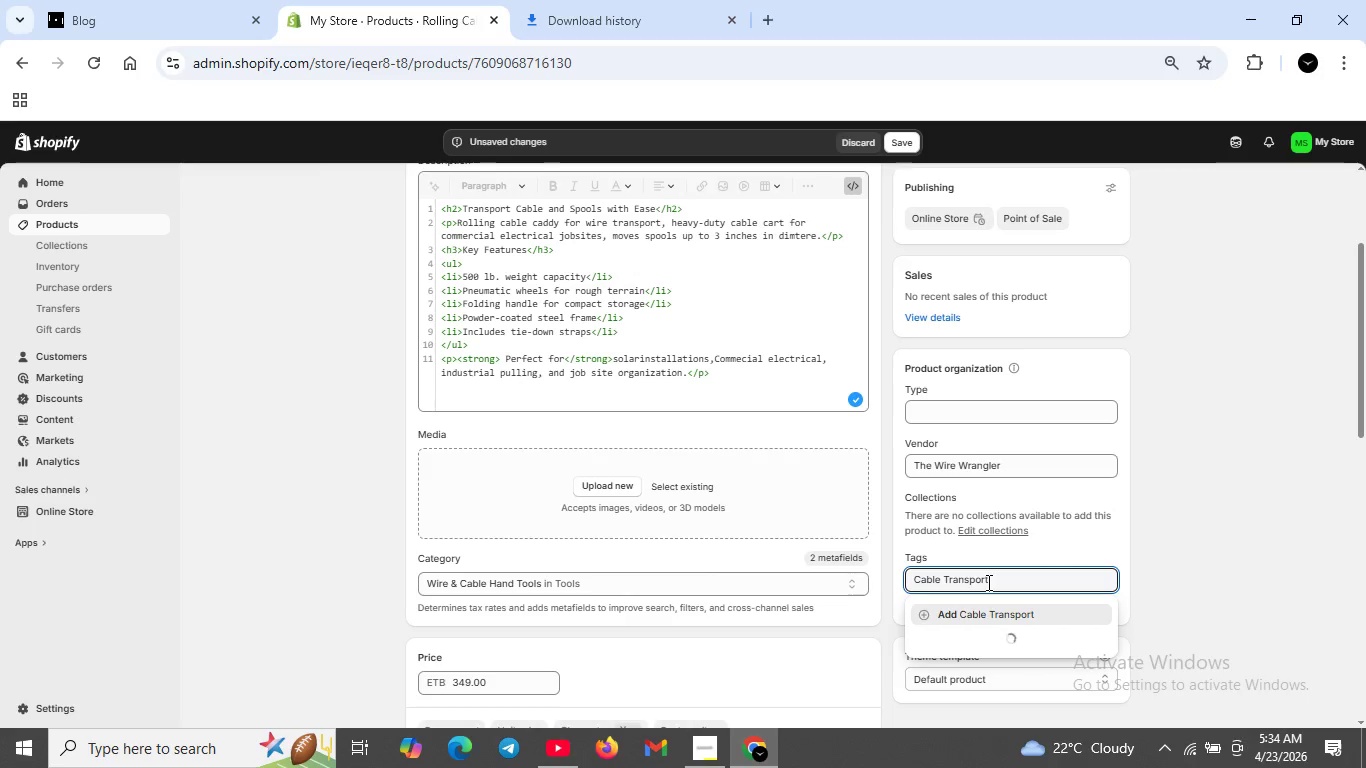 
hold_key(key=ArrowLeft, duration=1.16)
 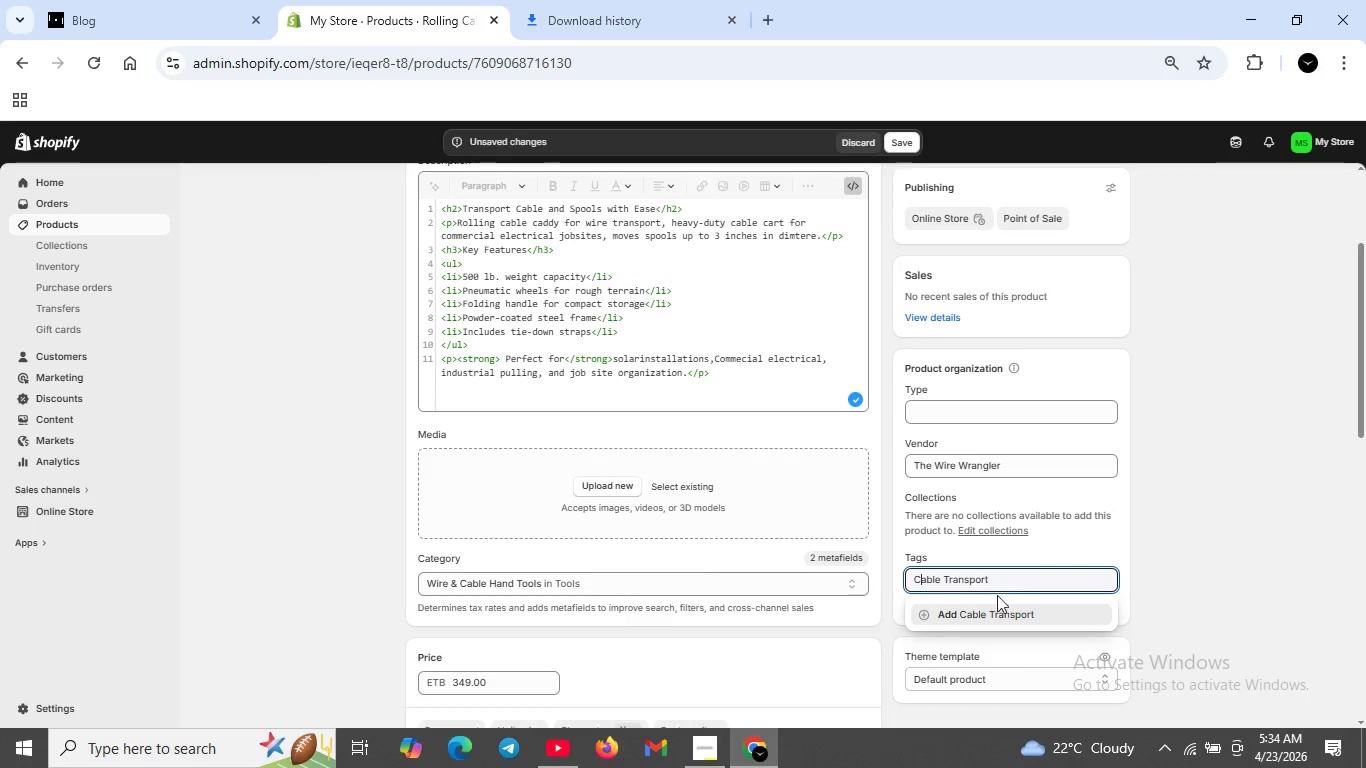 
left_click([993, 614])
 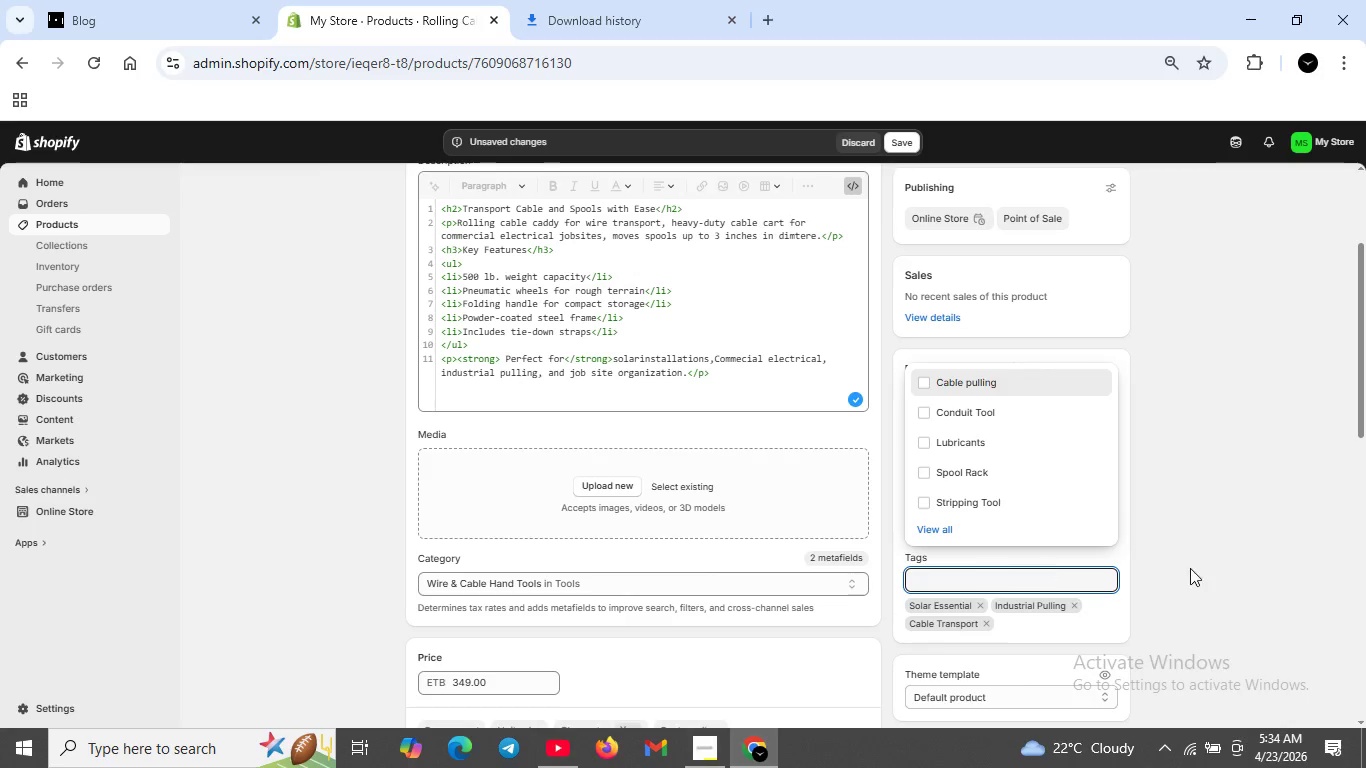 
left_click([1197, 555])
 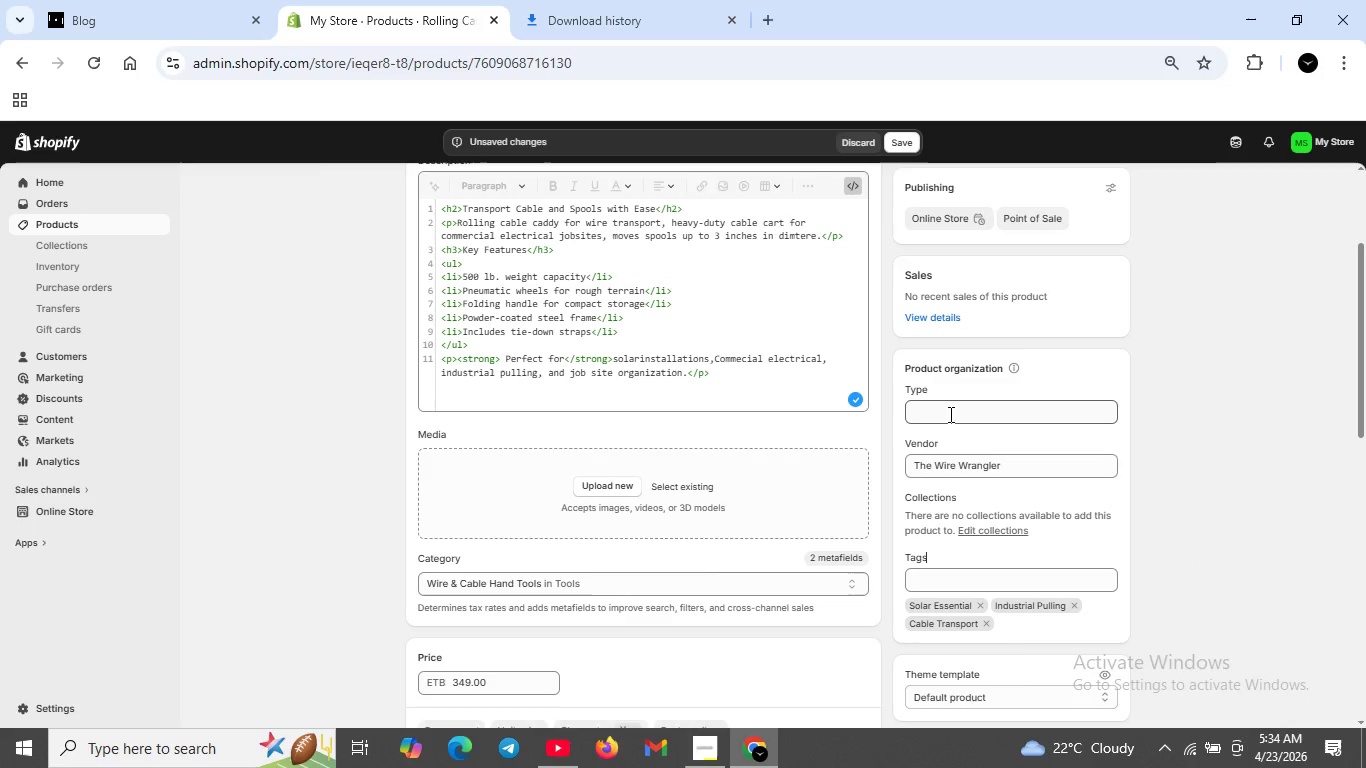 
left_click([947, 403])
 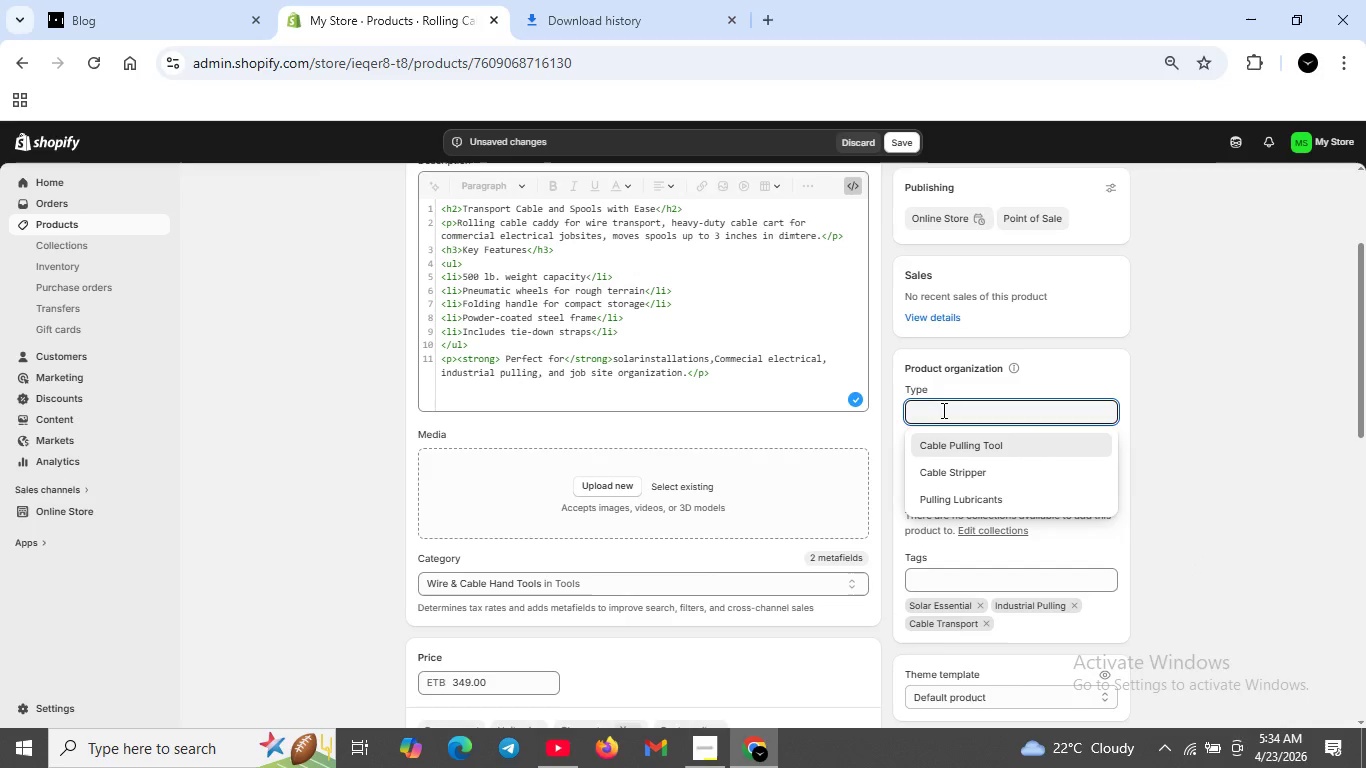 
type(The )
 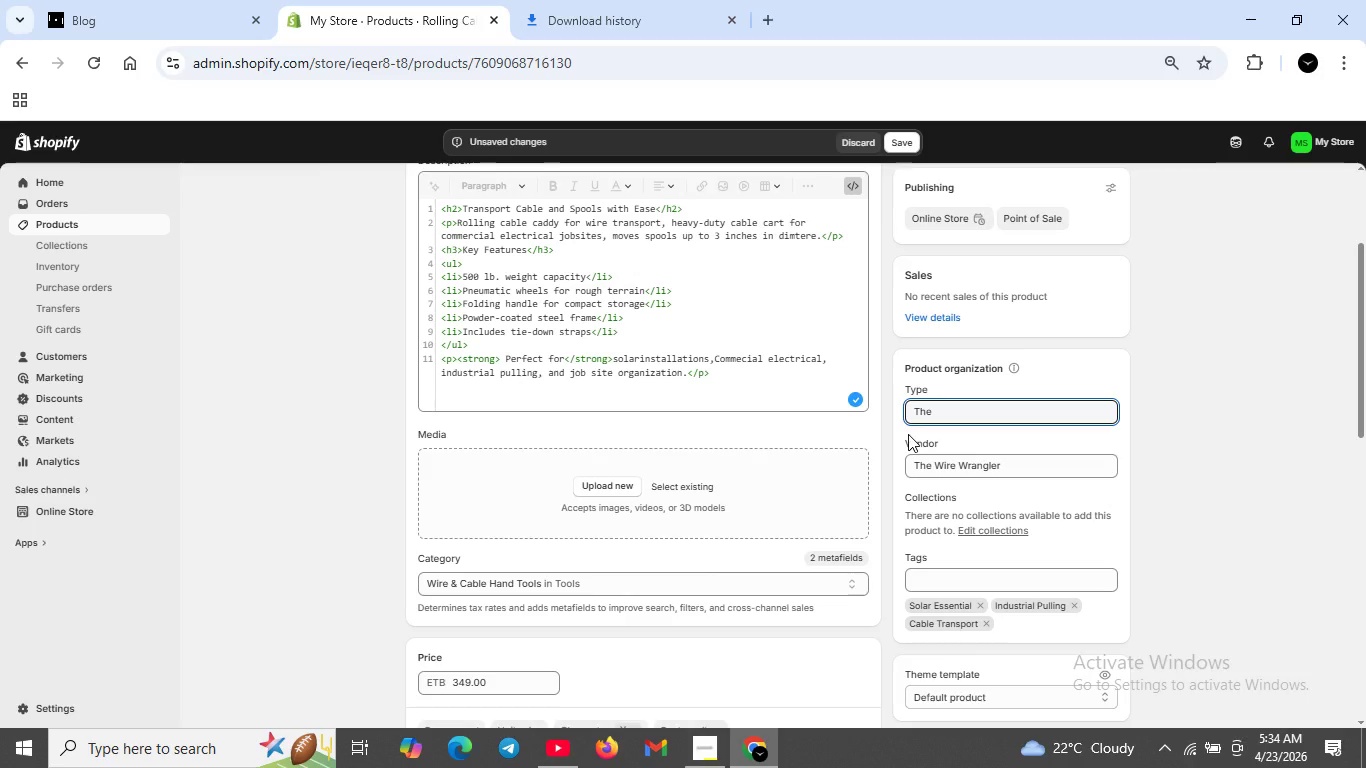 
wait(5.33)
 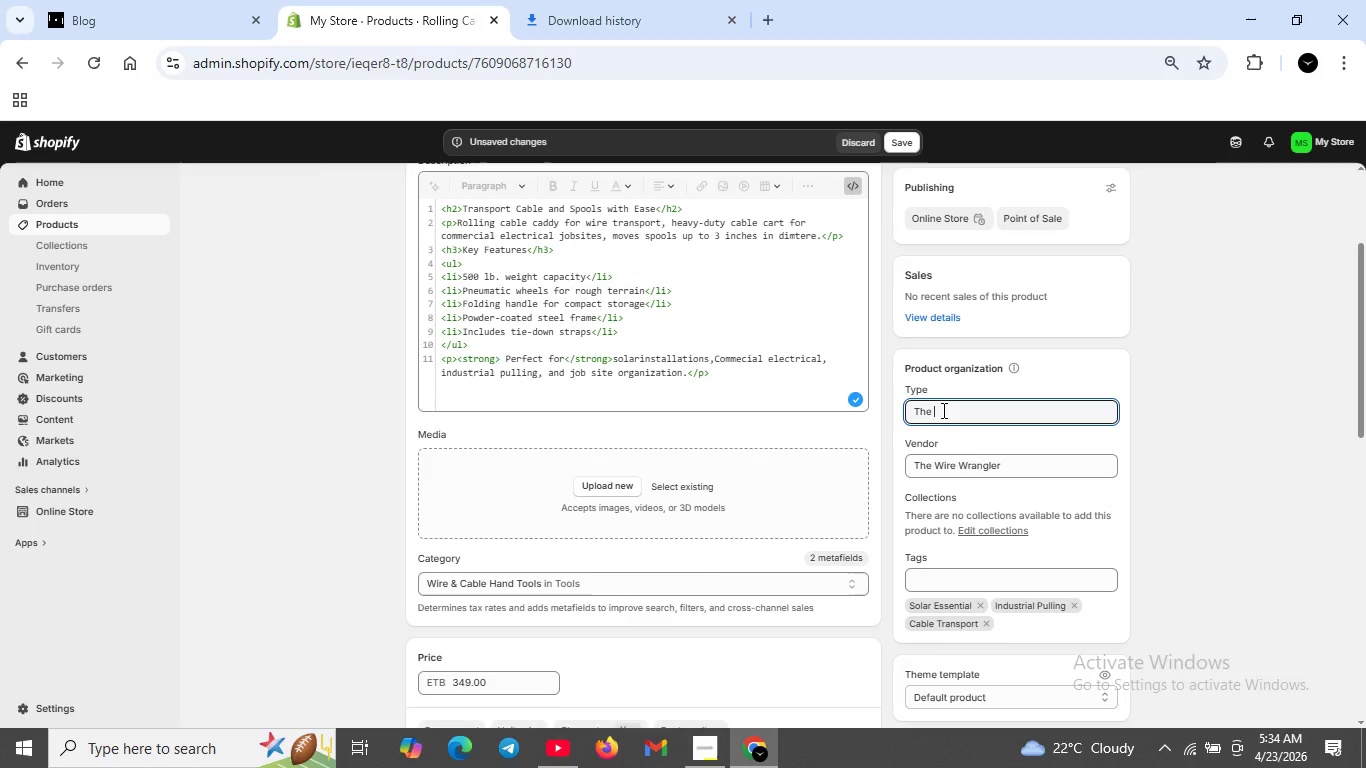 
hold_key(key=Backspace, duration=1.28)
 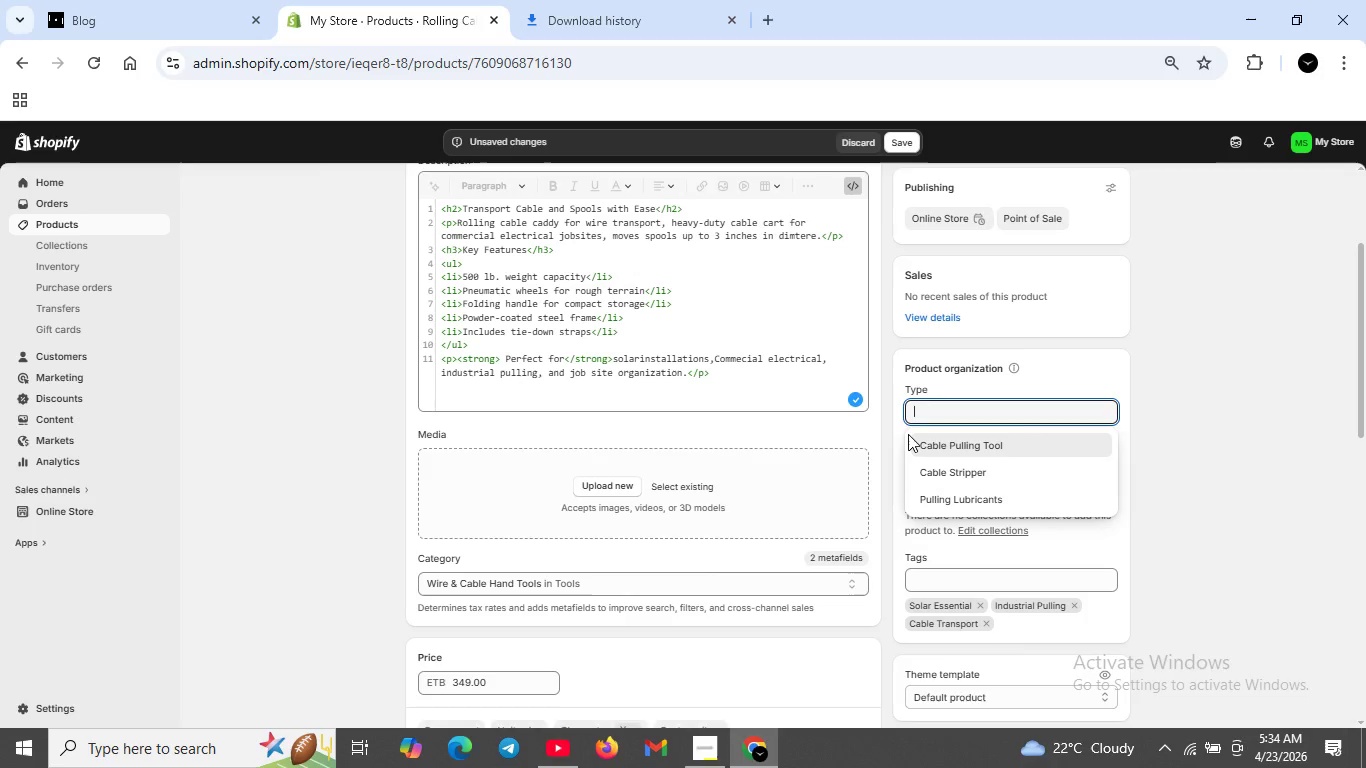 
type(Cable Caddy)
 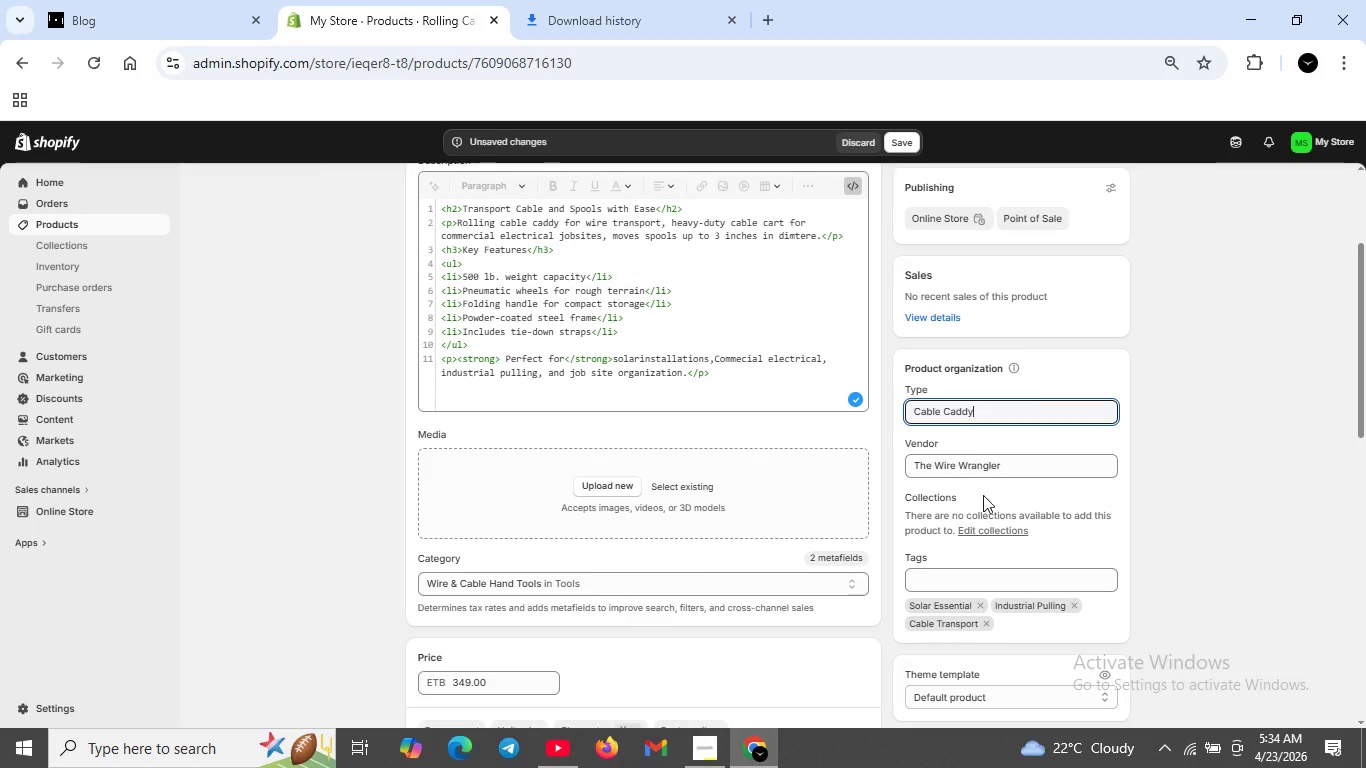 
scroll: coordinate [979, 534], scroll_direction: down, amount: 3.0
 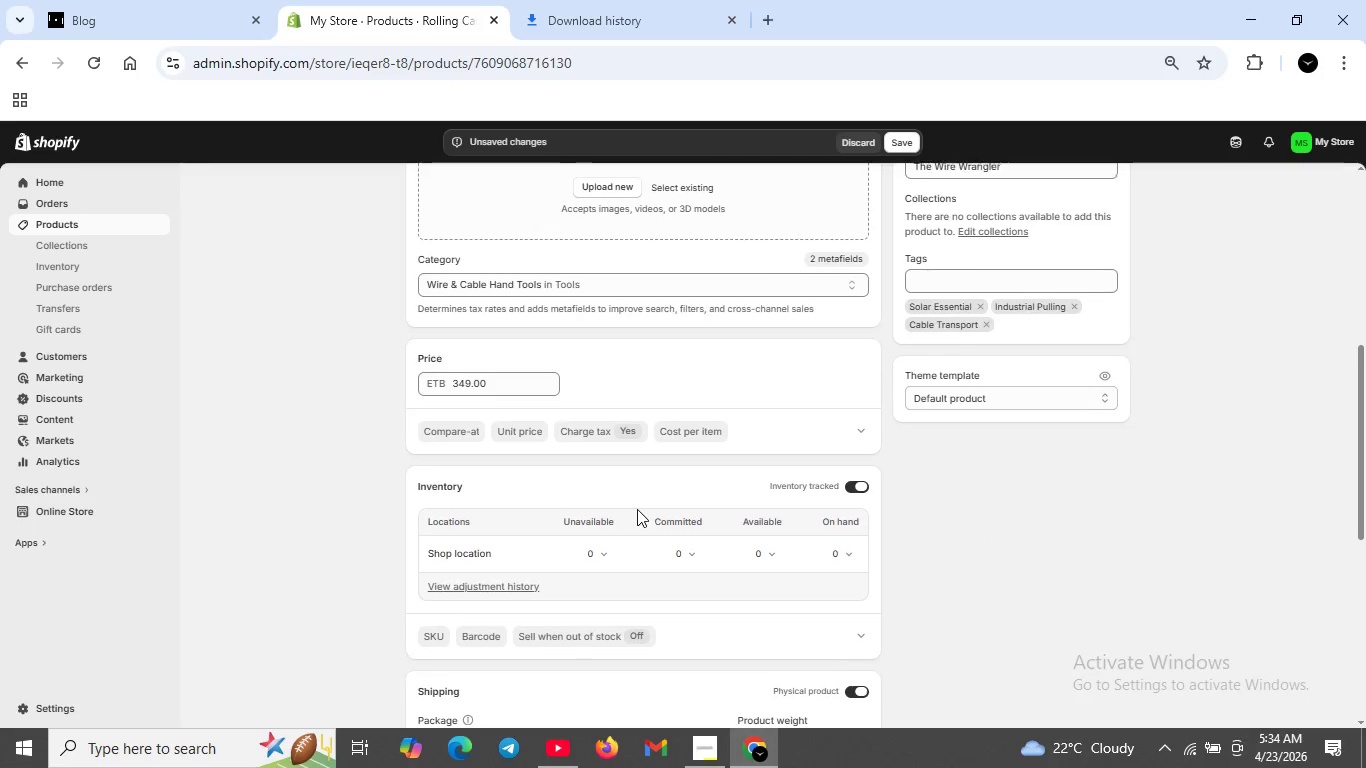 
scroll: coordinate [566, 511], scroll_direction: none, amount: 0.0
 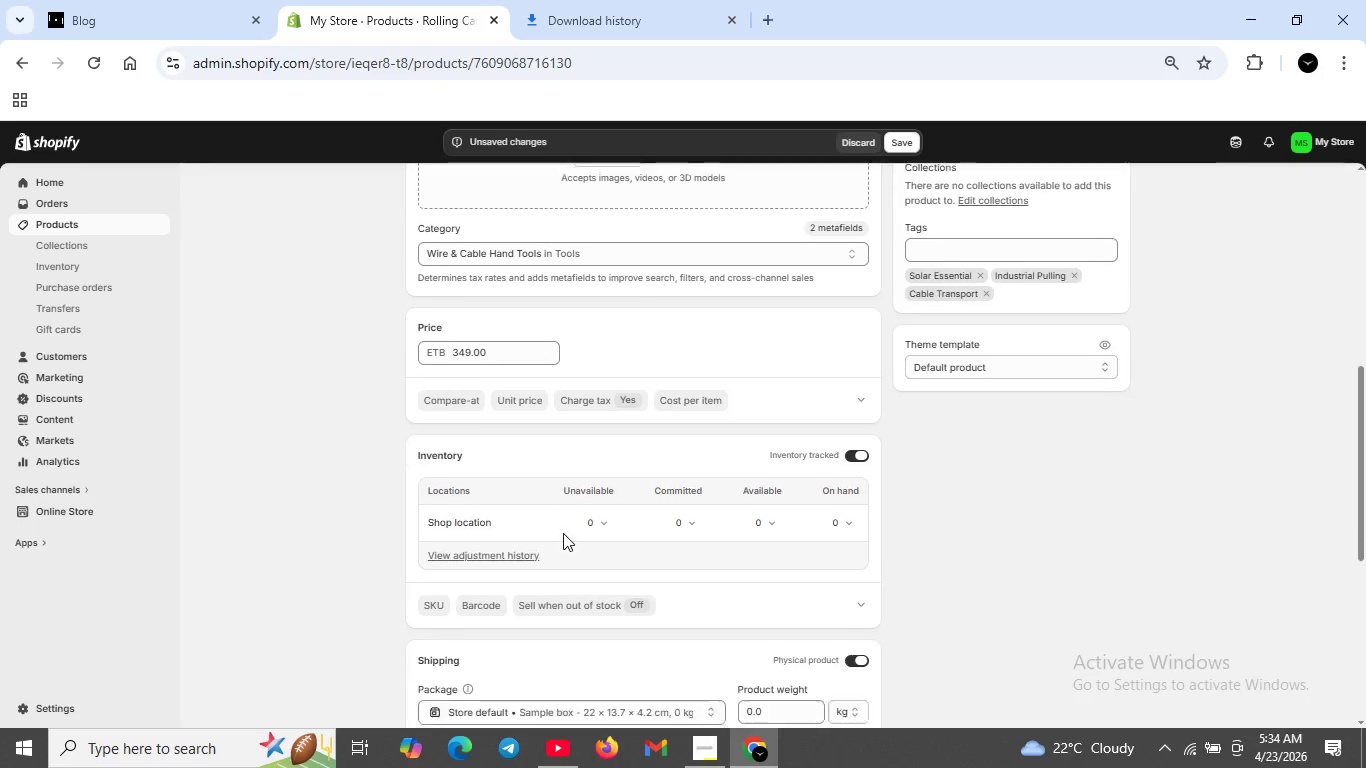 
scroll: coordinate [552, 539], scroll_direction: down, amount: 4.0
 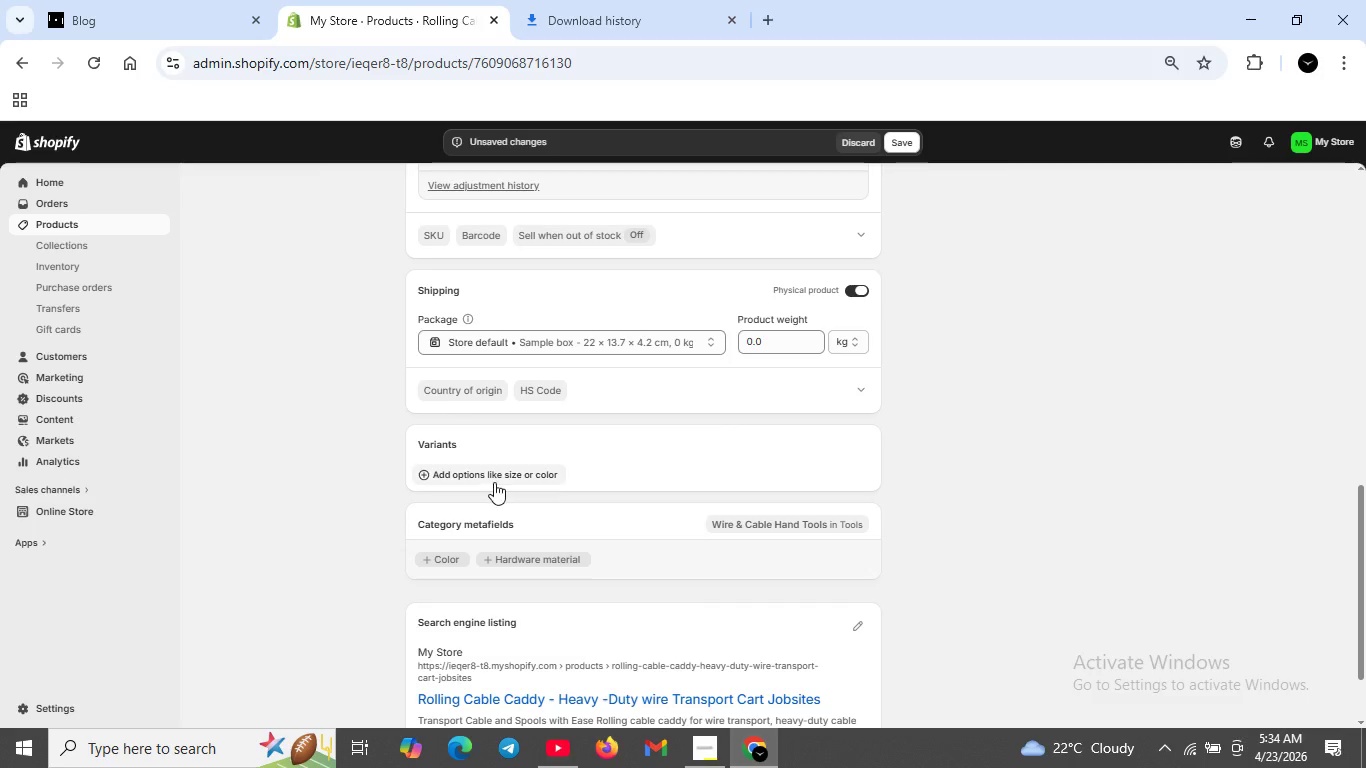 
left_click([494, 482])
 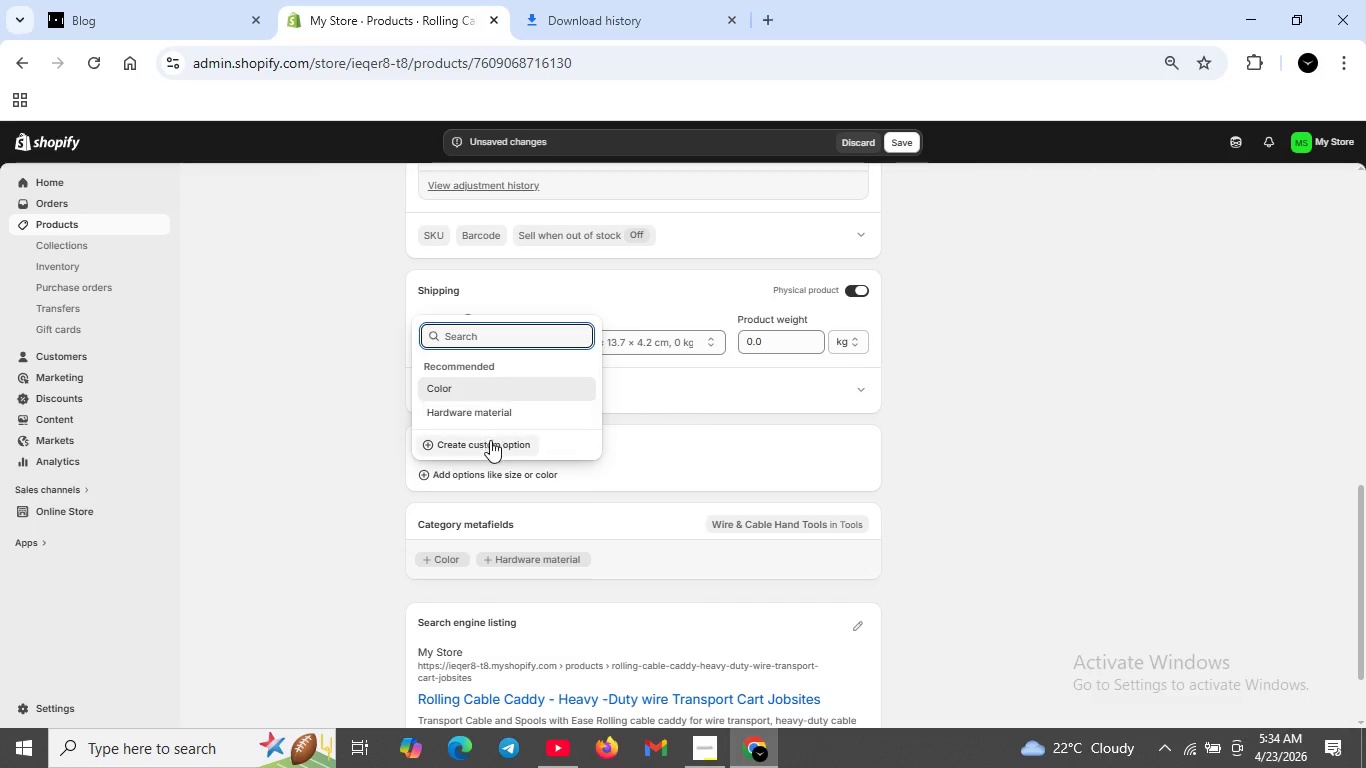 
left_click([490, 446])
 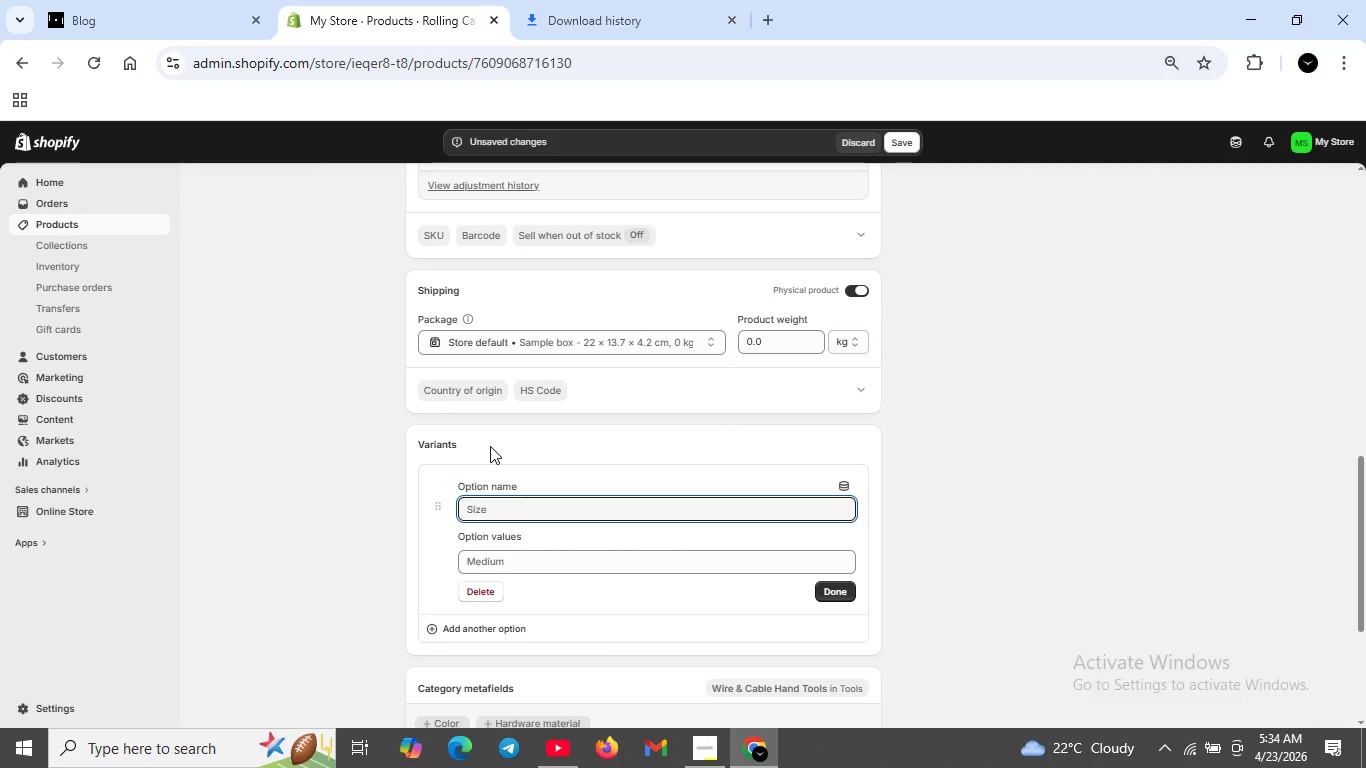 
wait(15.75)
 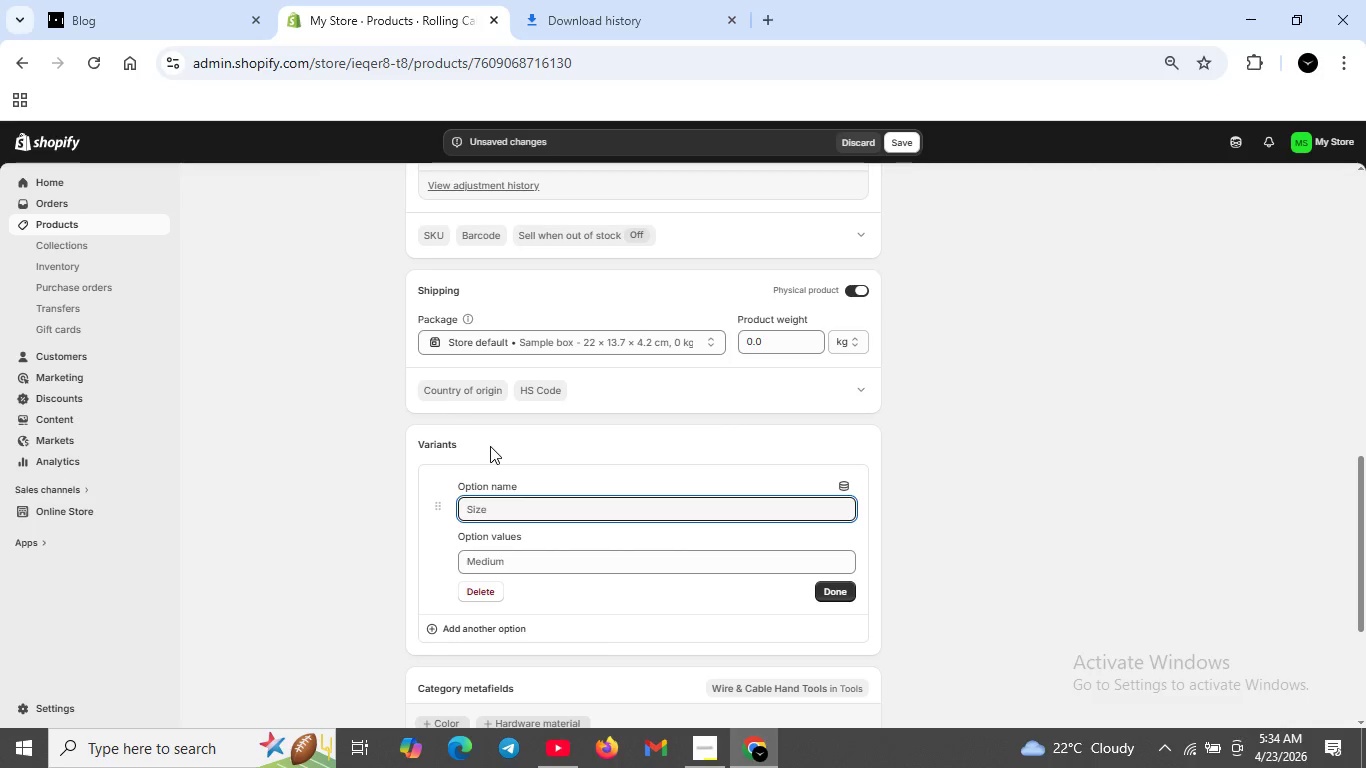 
left_click([510, 503])
 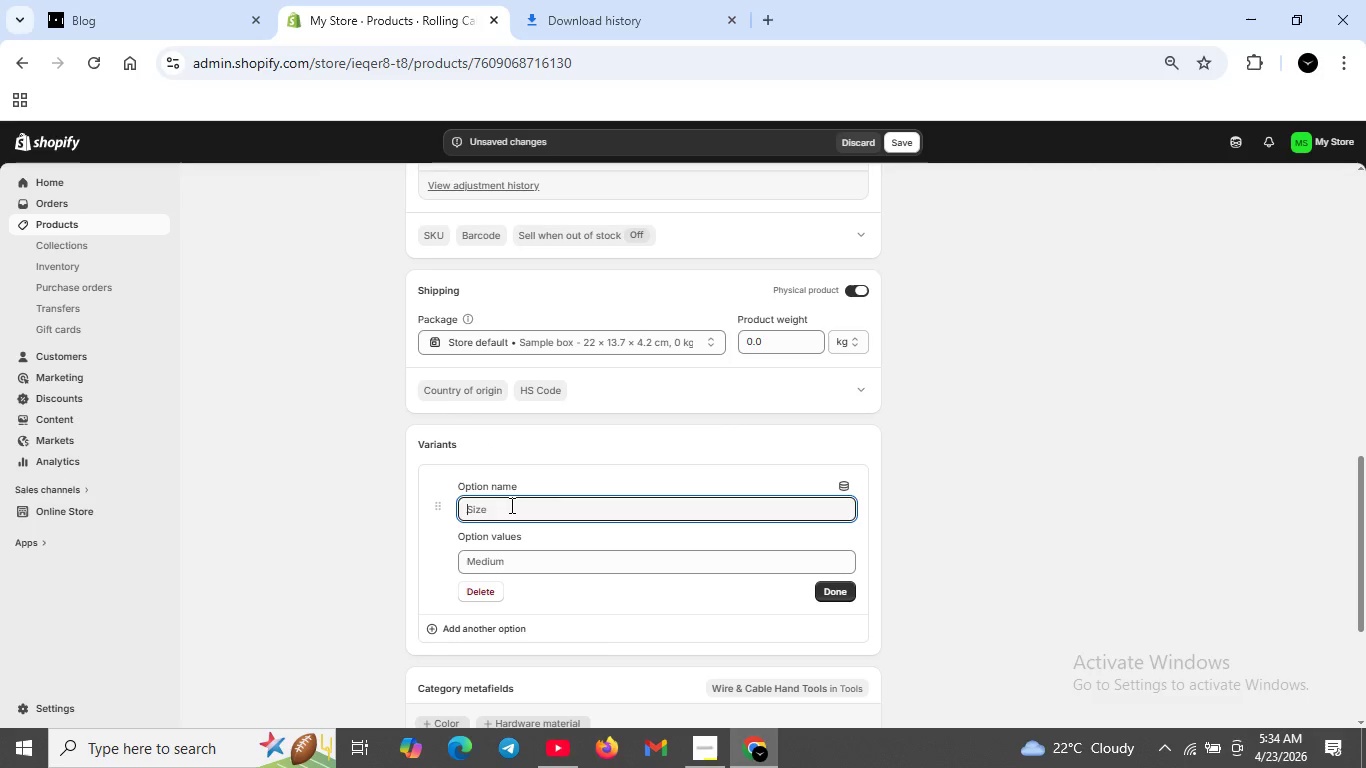 
type(Load capacity )
 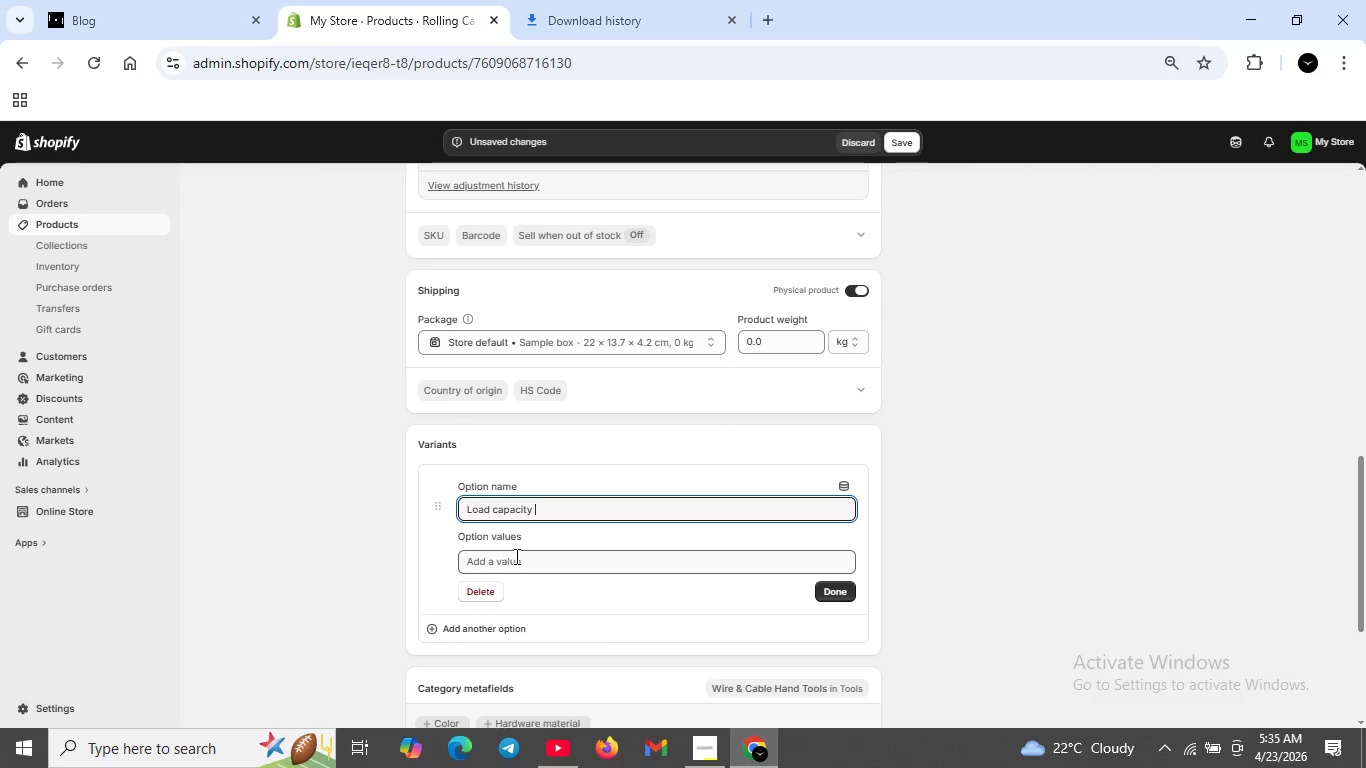 
left_click([515, 556])
 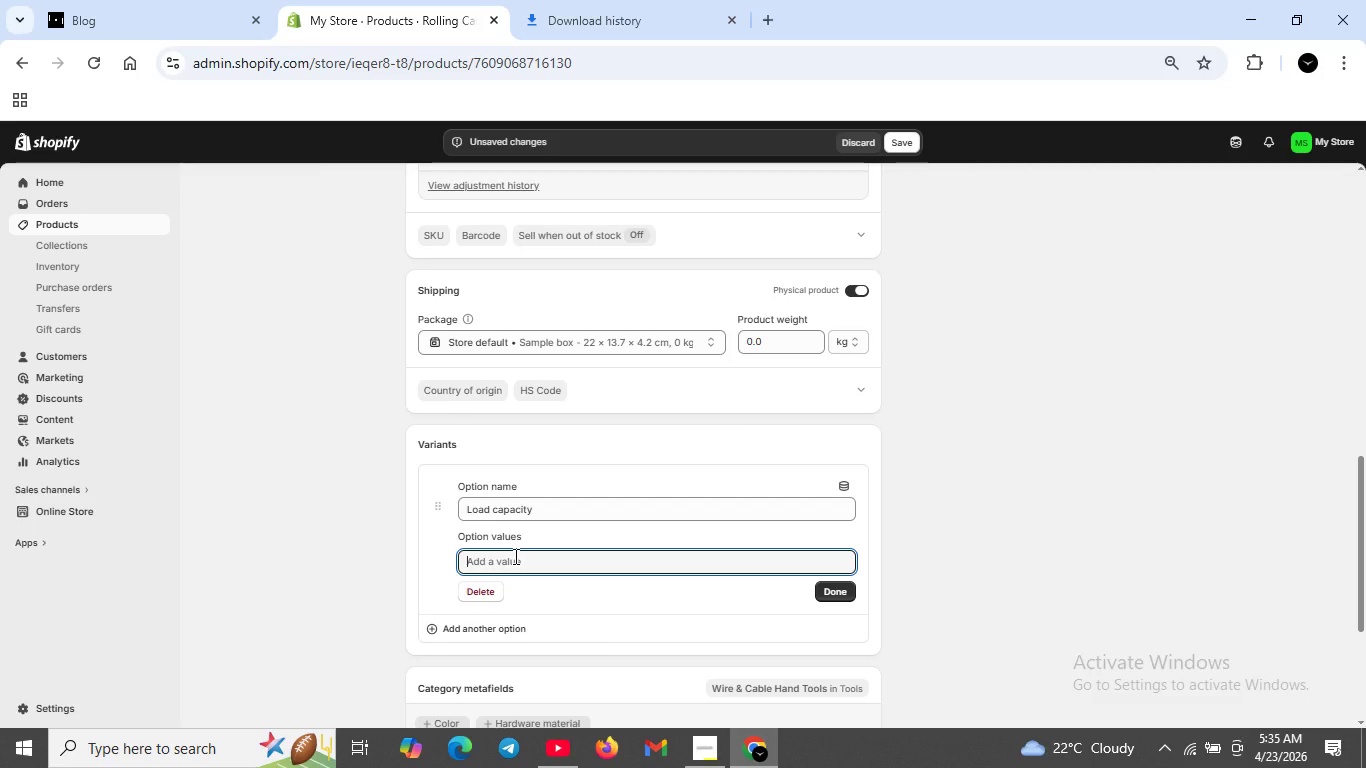 
key(CapsLock)
 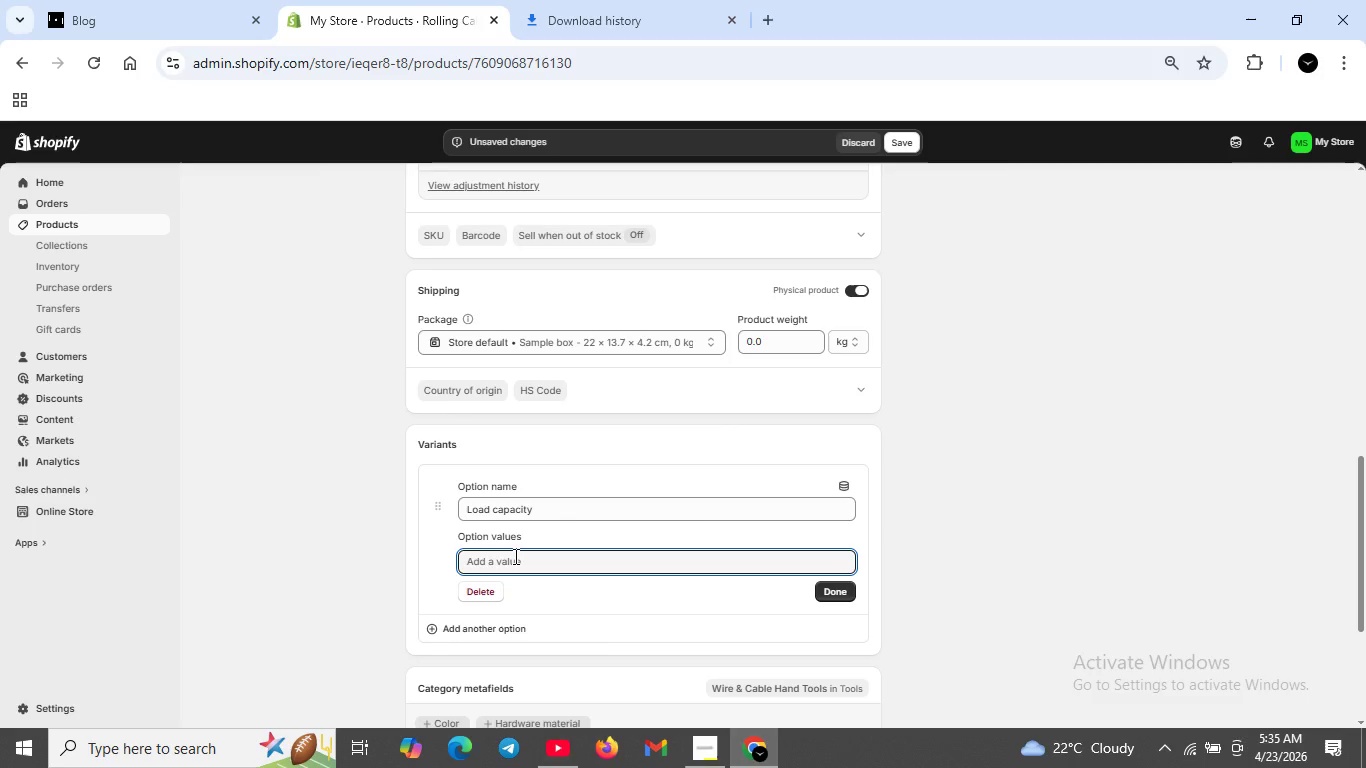 
type(Standard)
 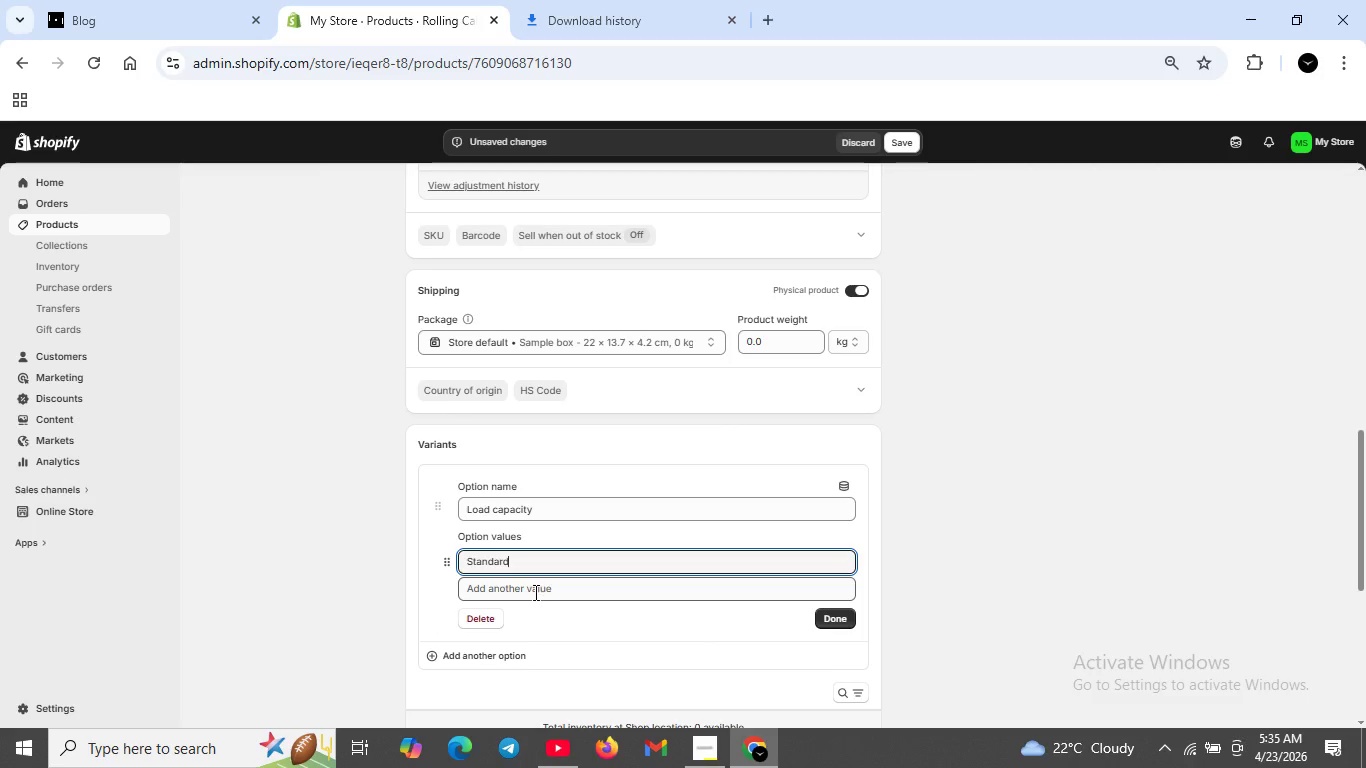 
left_click([534, 592])
 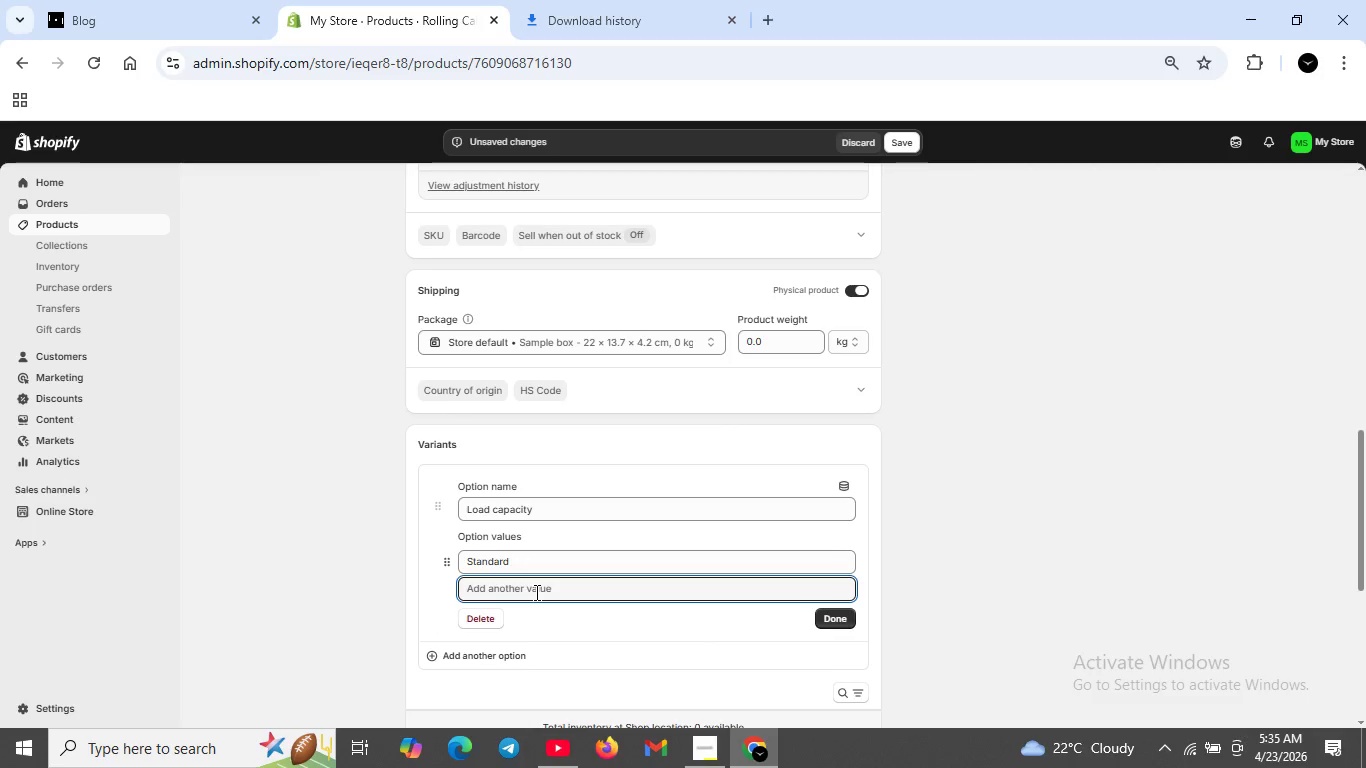 
type(Haevy Dut )
key(Backspace)
type(ty )
key(Backspace)
key(Backspace)
key(Backspace)
key(Backspace)
type(ty )
 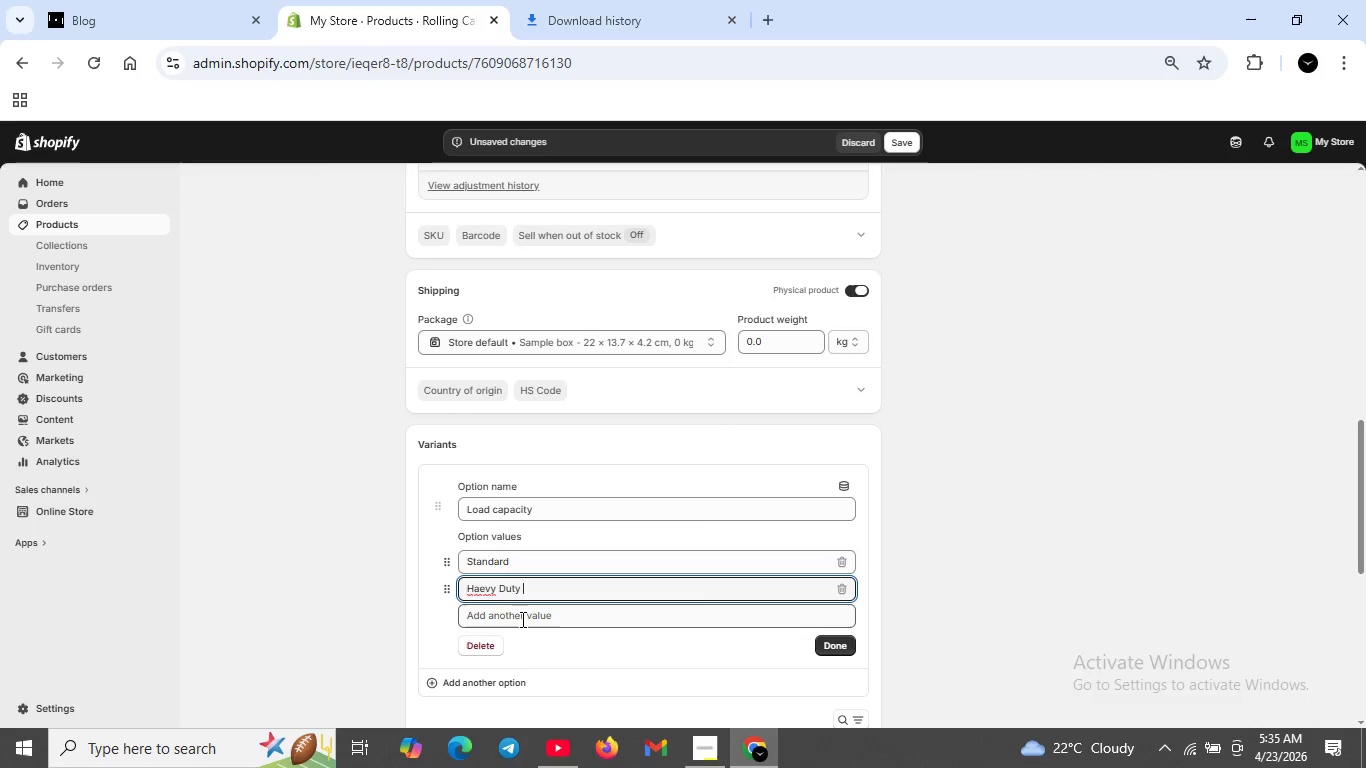 
left_click([521, 618])
 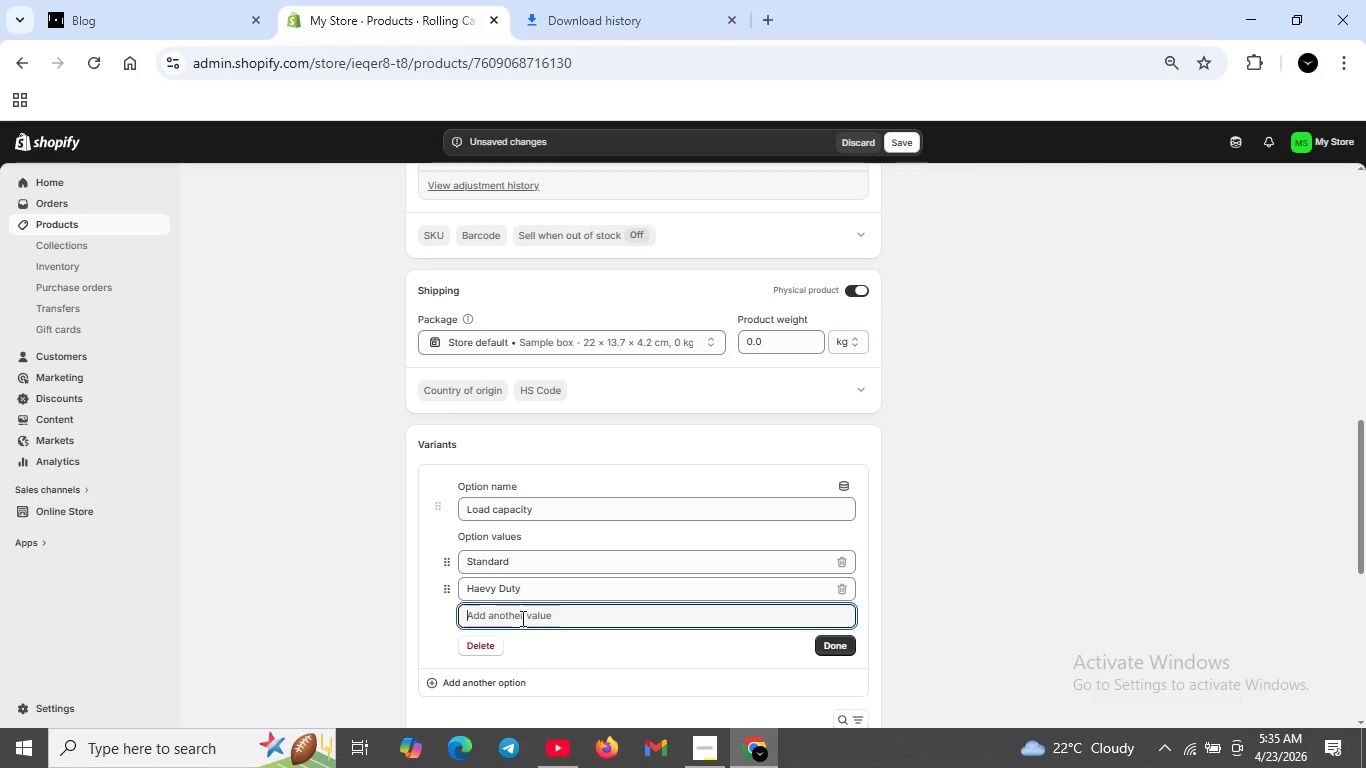 
type(Industrial (1200 lb))
 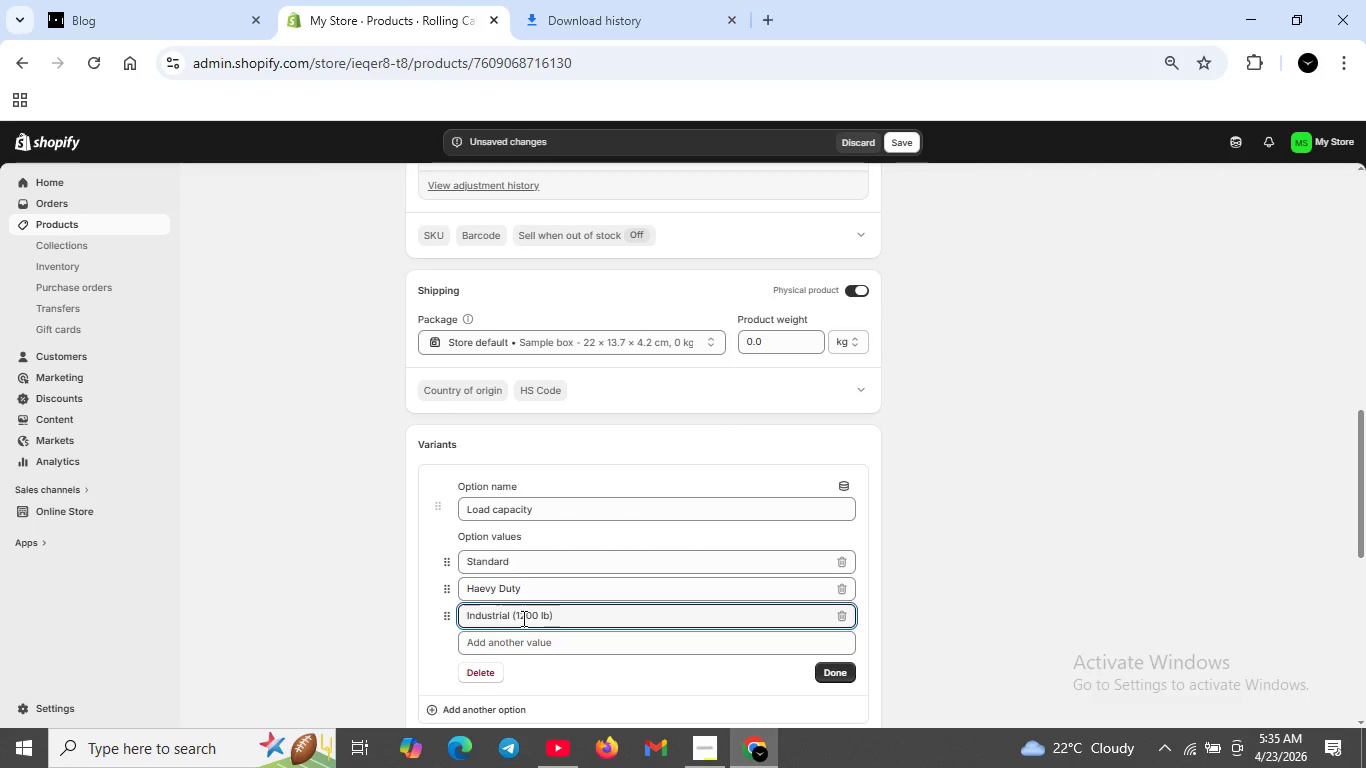 
left_click([841, 669])
 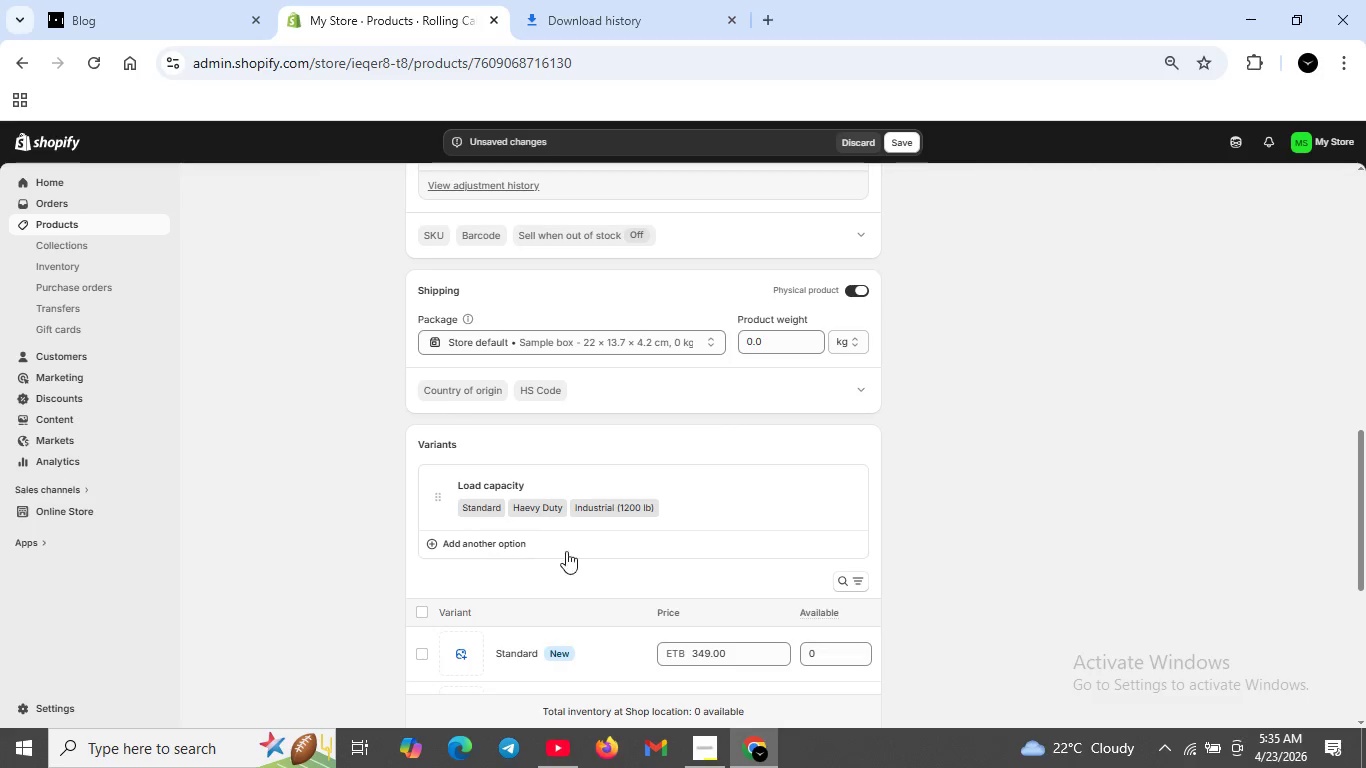 
mouse_move([504, 550])
 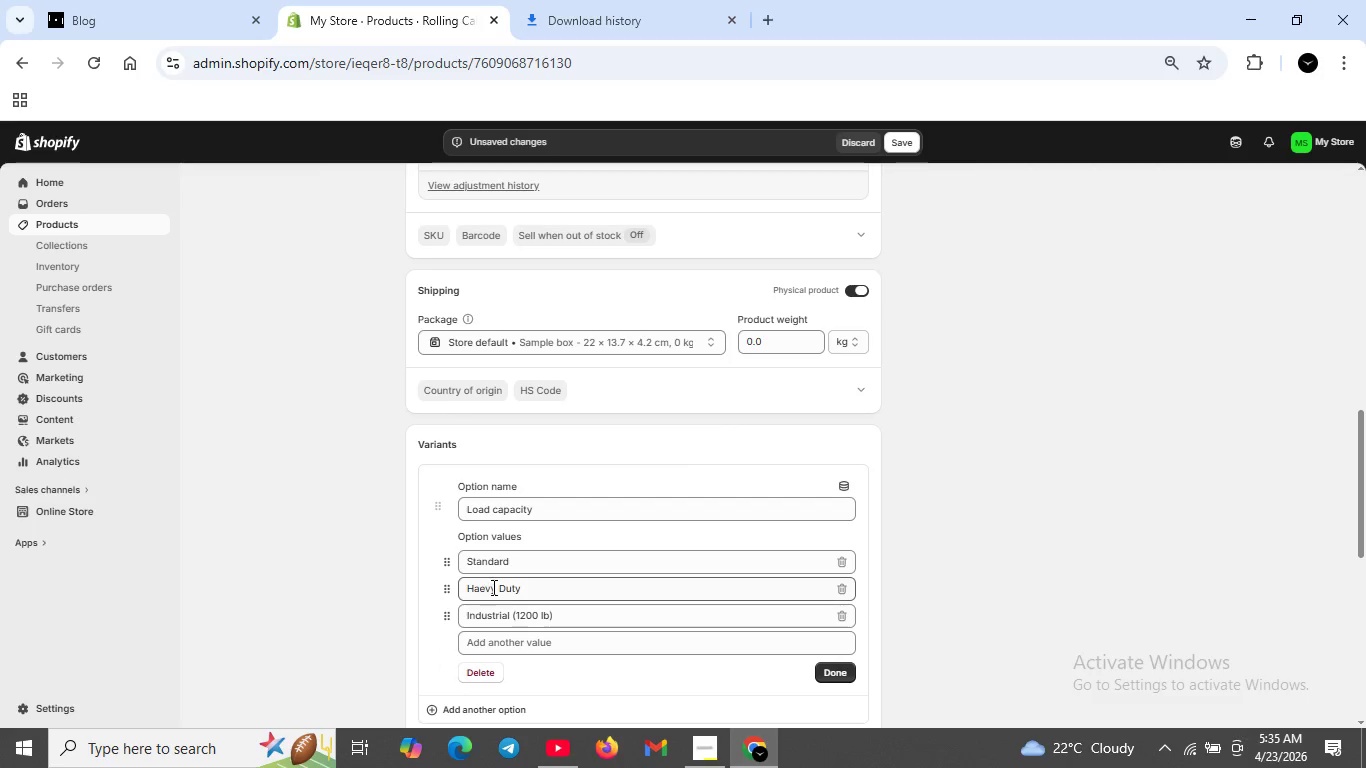 
left_click([492, 587])
 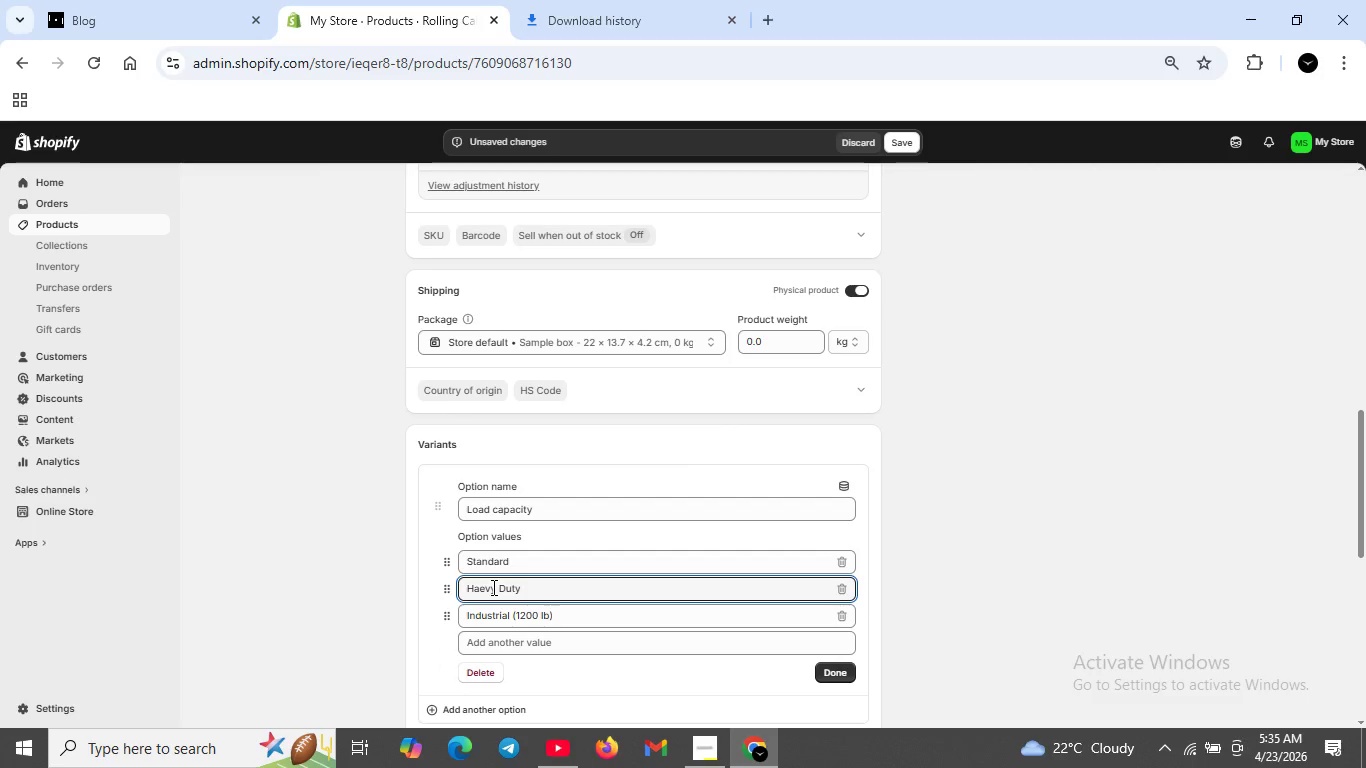 
key(Backspace)
key(Backspace)
key(Backspace)
type(ea)
 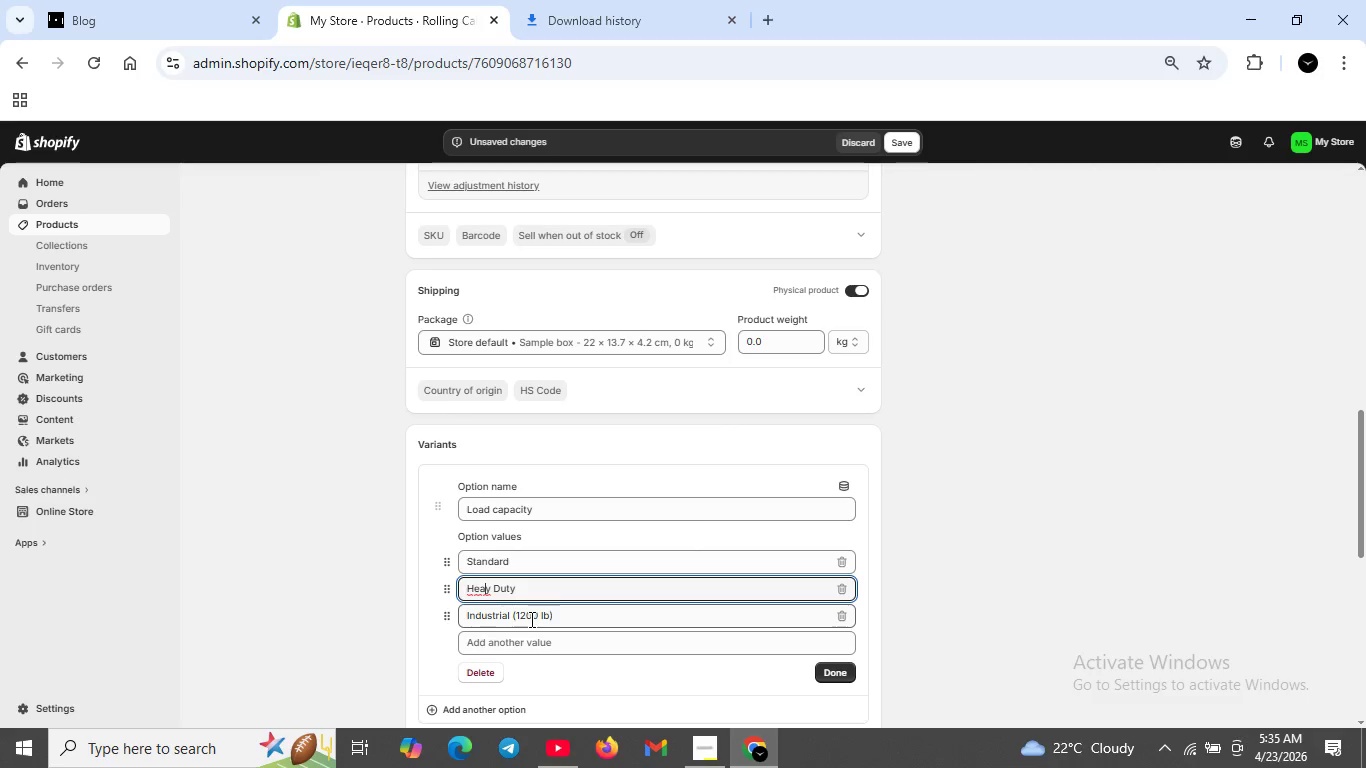 
wait(5.98)
 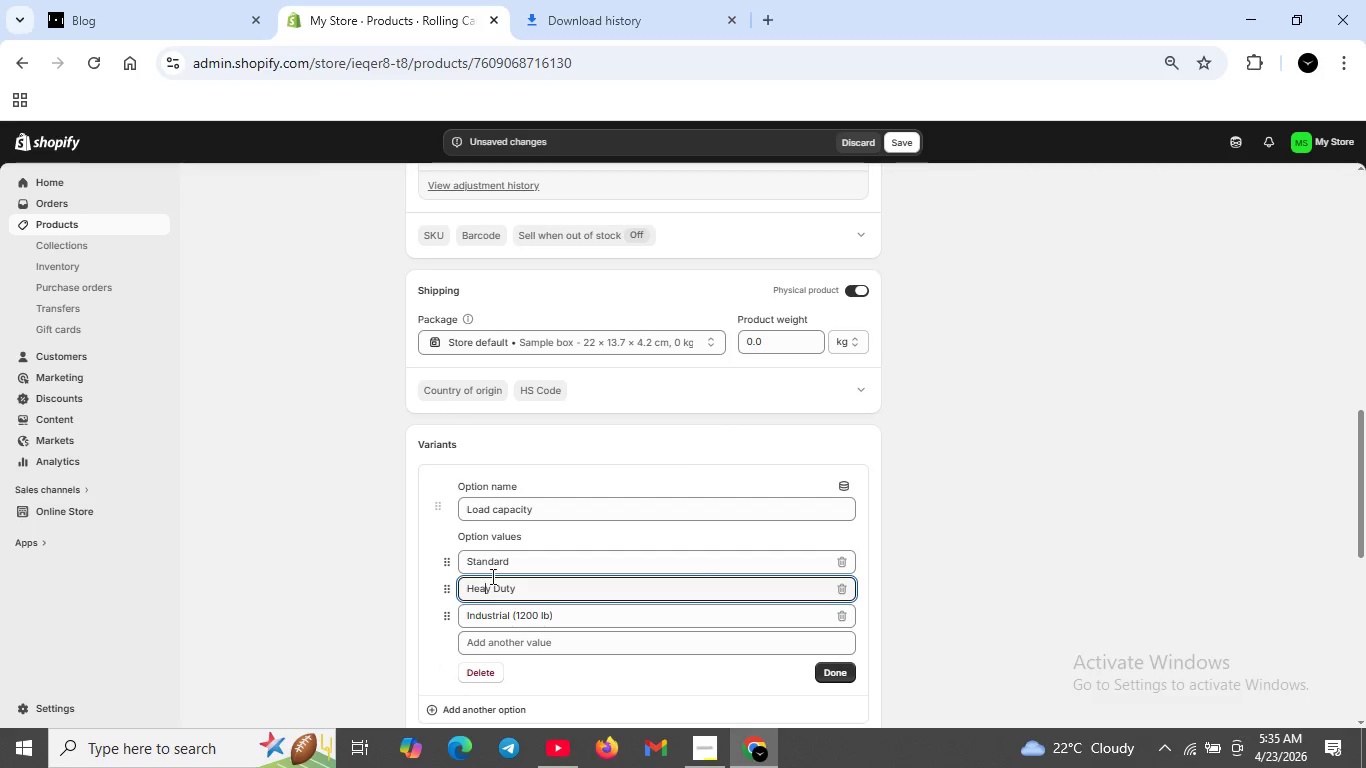 
double_click([528, 591])
 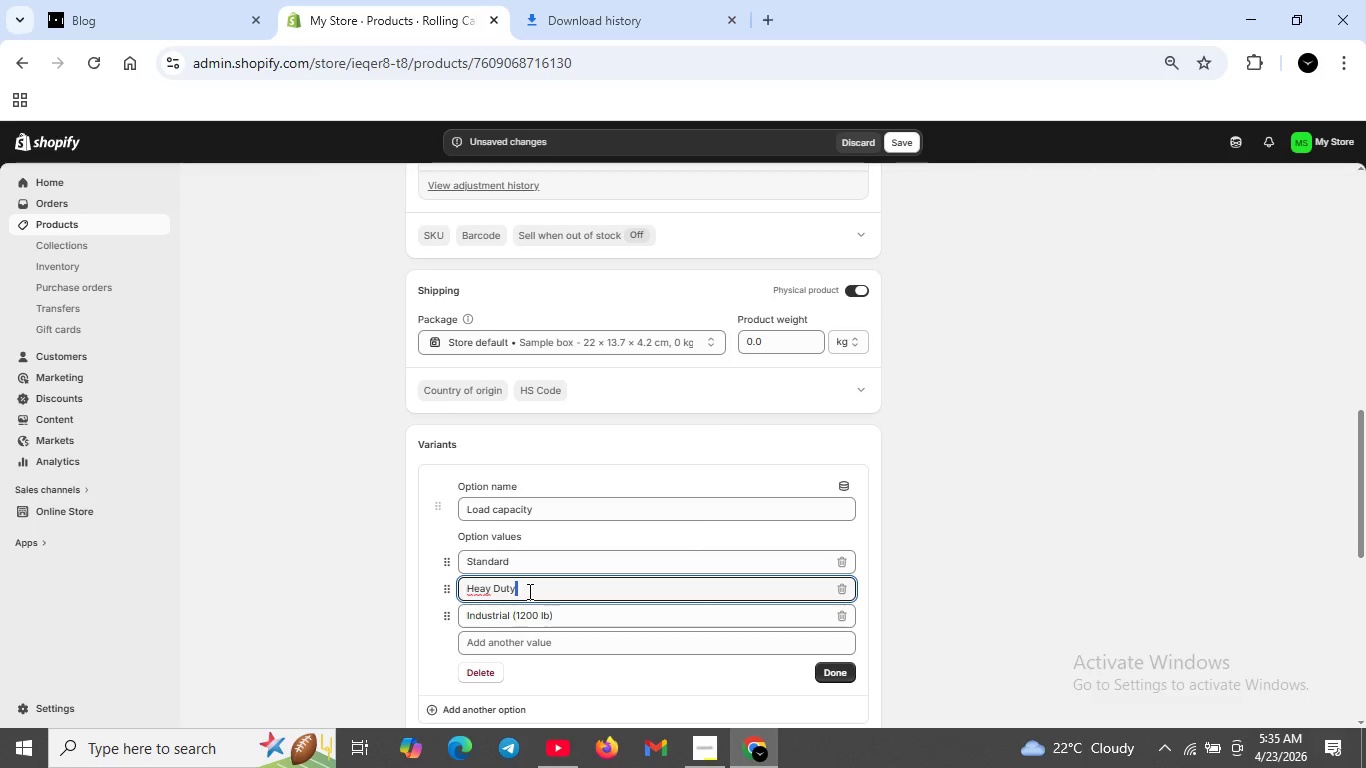 
type((800 lbs))
 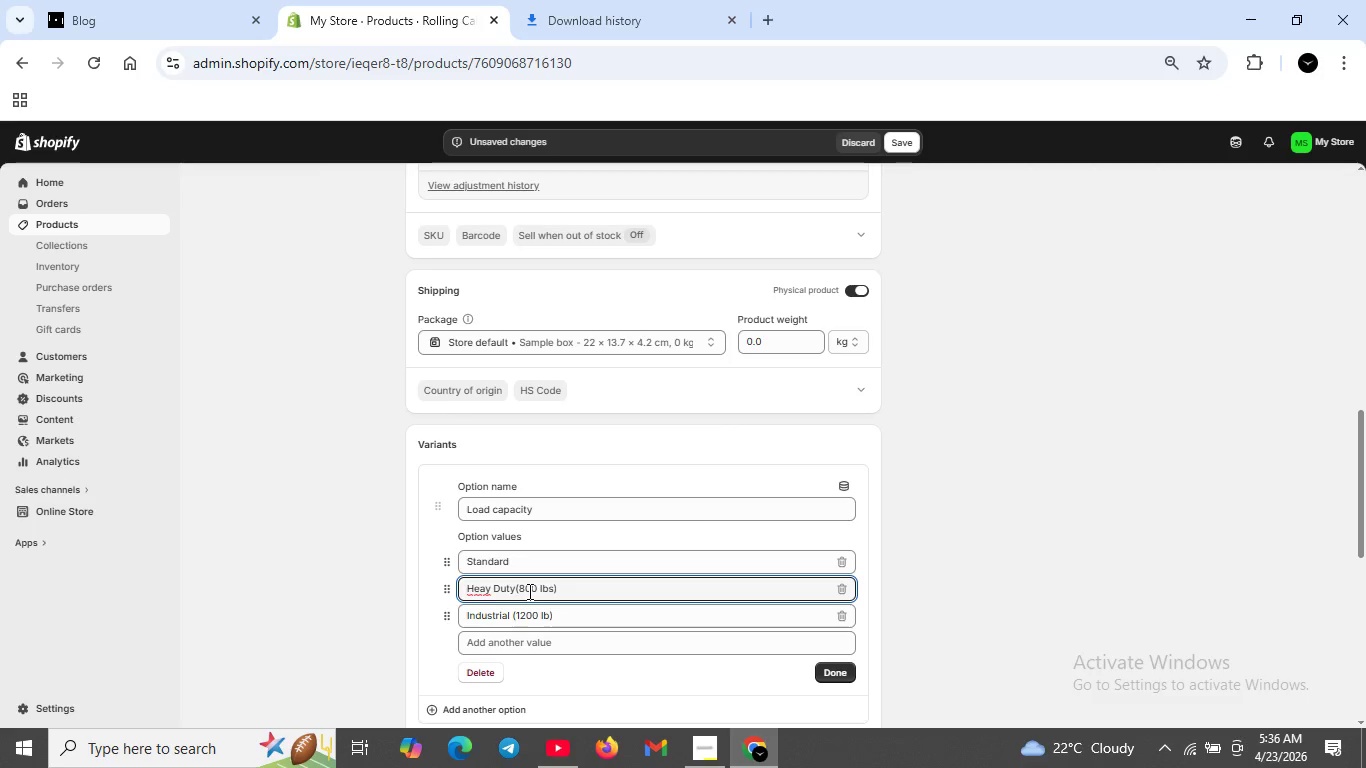 
wait(8.36)
 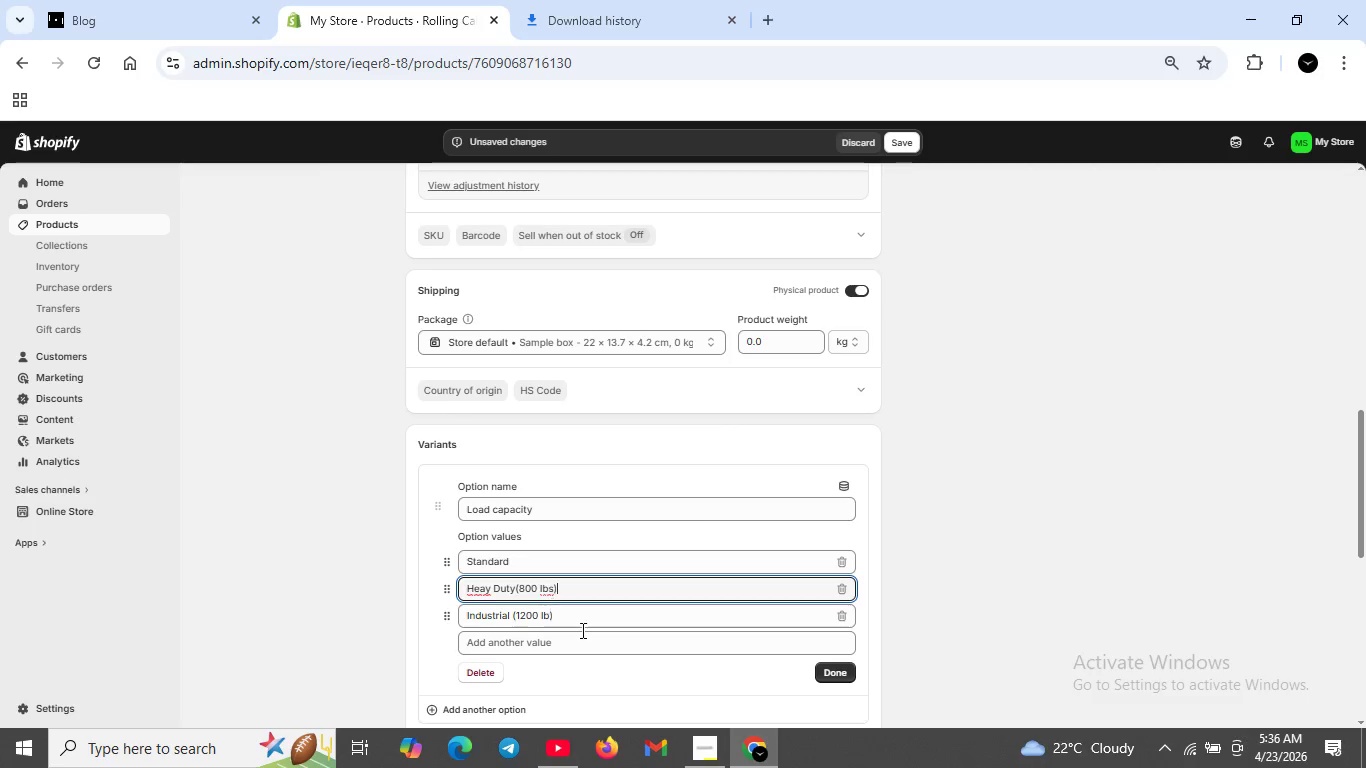 
left_click([546, 513])
 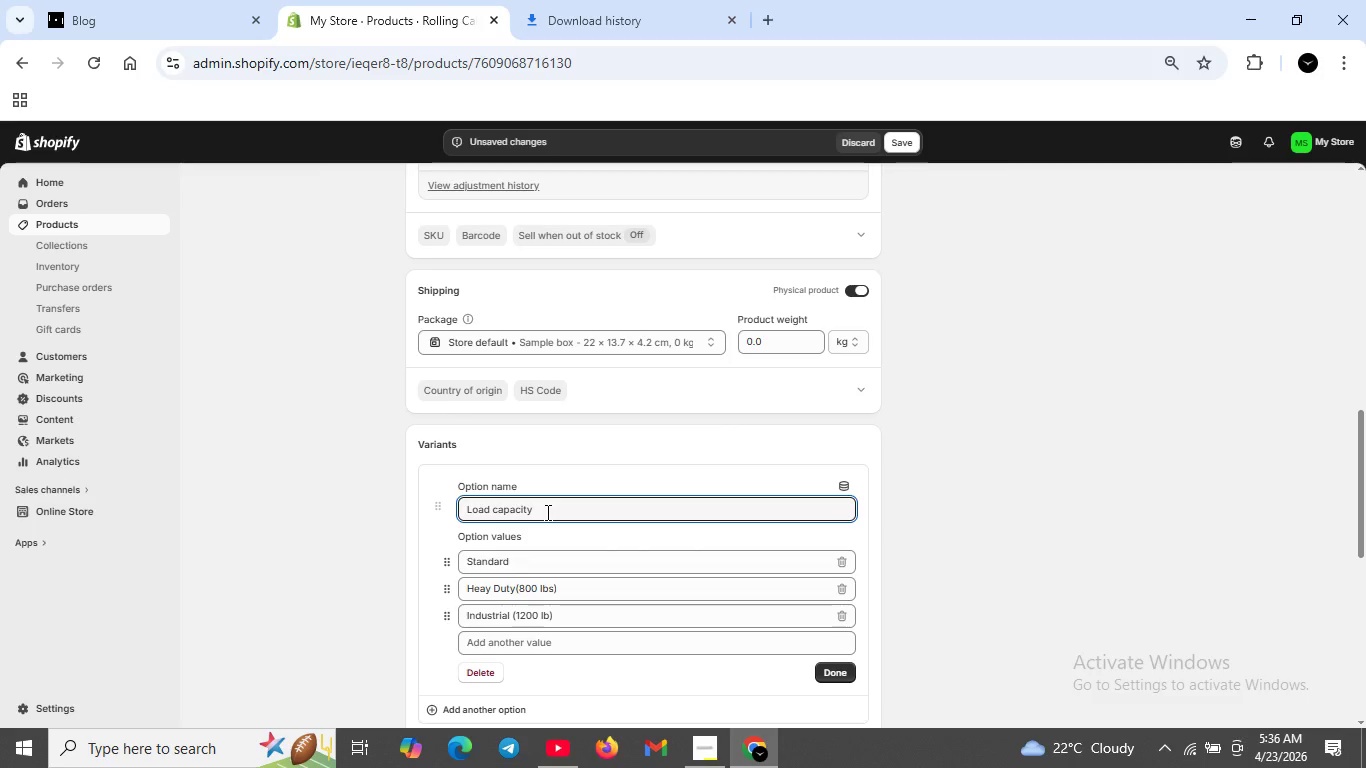 
type((5-)
key(Backspace)
type(00 lbs))
 